 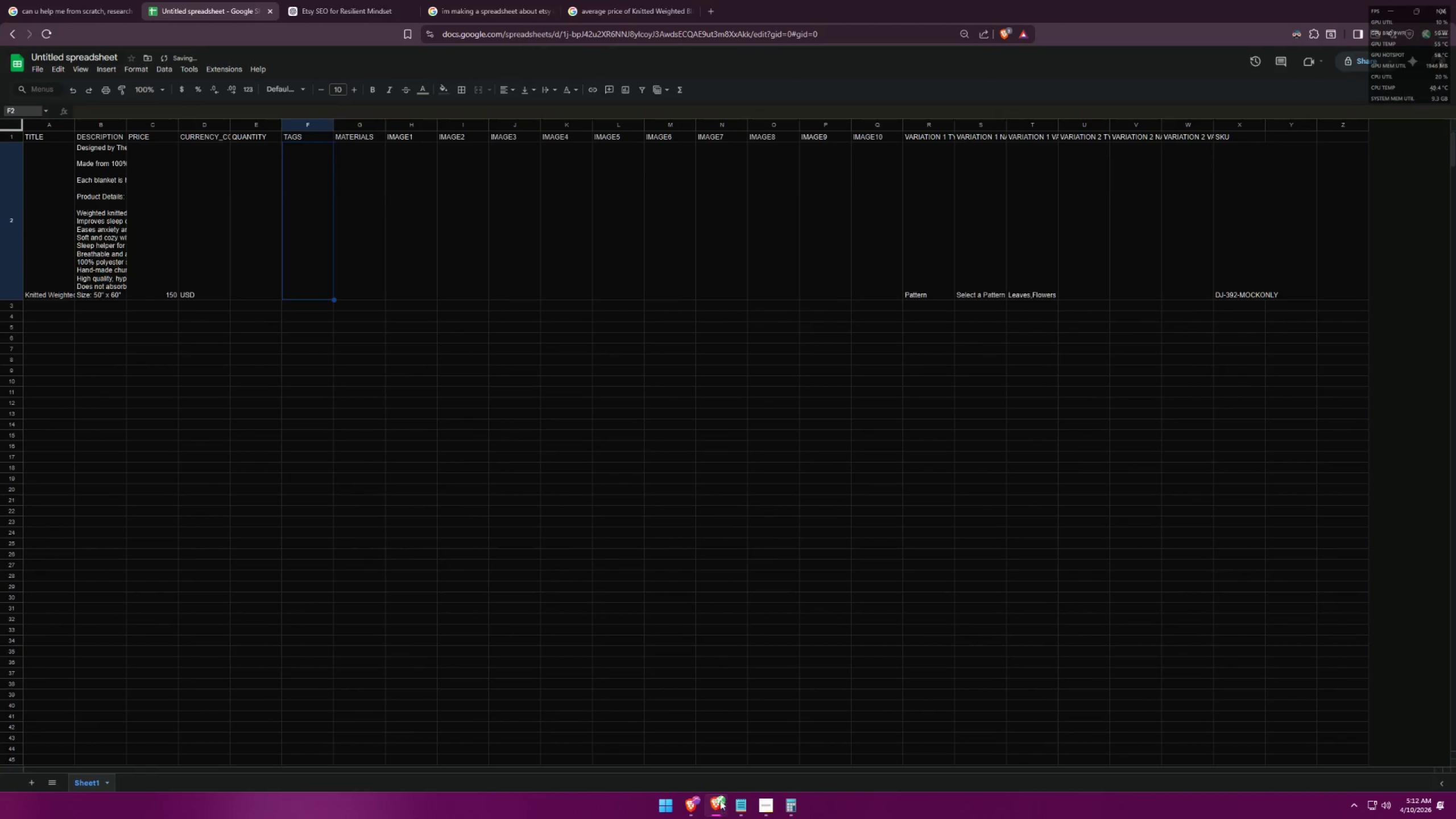 
left_click([747, 809])
 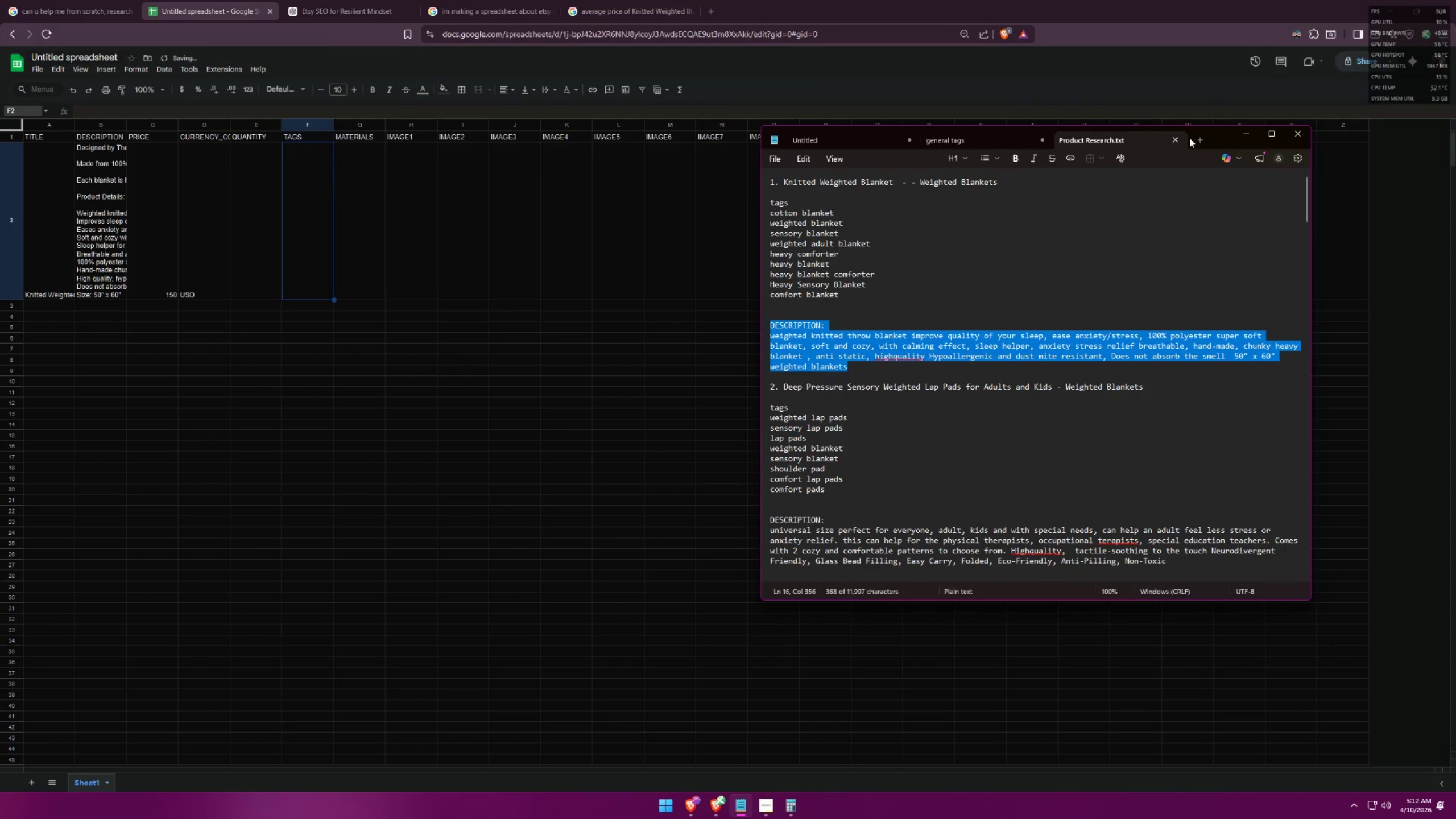 
left_click_drag(start_coordinate=[1222, 134], to_coordinate=[874, 205])
 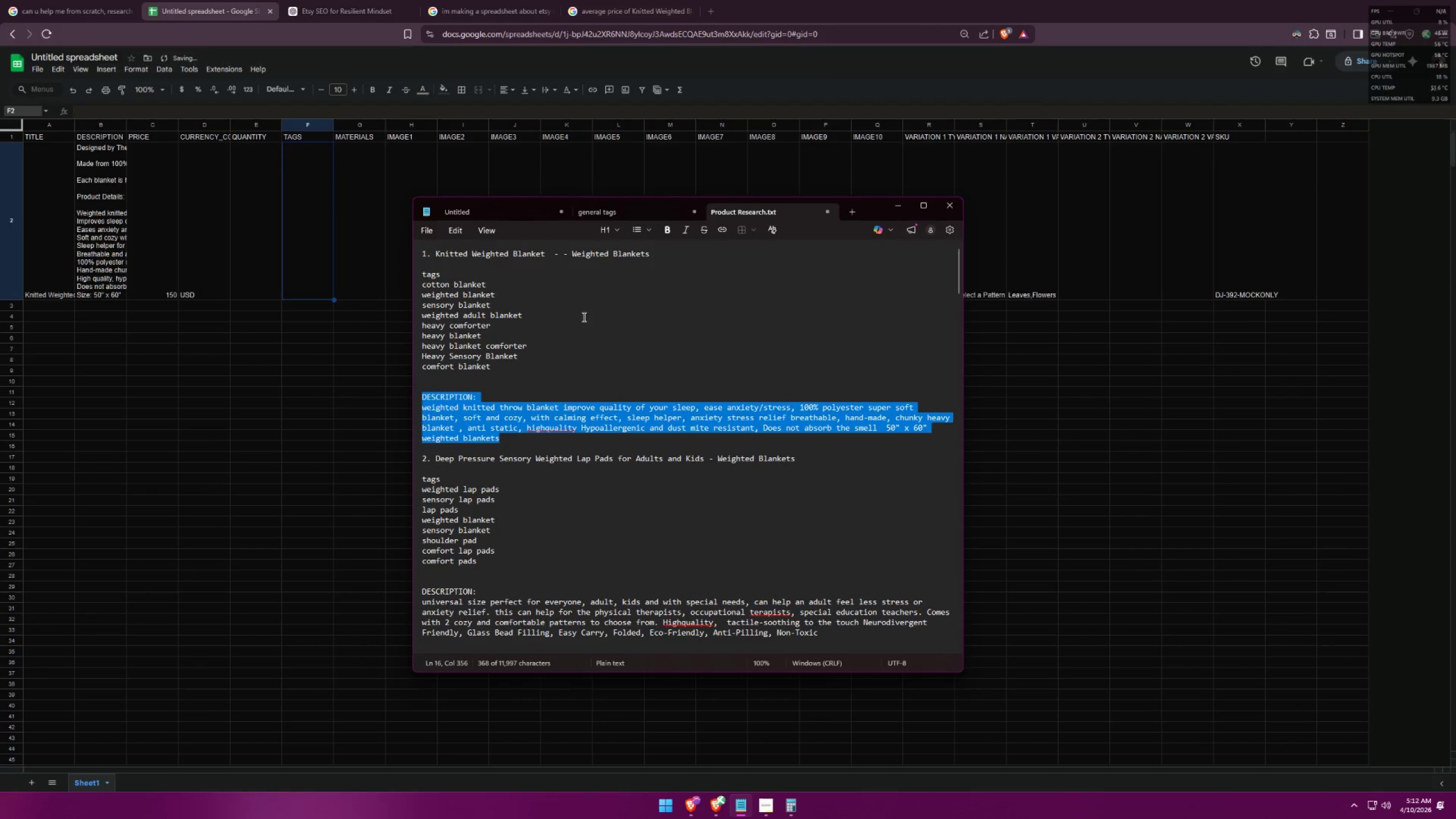 
scroll: coordinate [570, 331], scroll_direction: up, amount: 2.0
 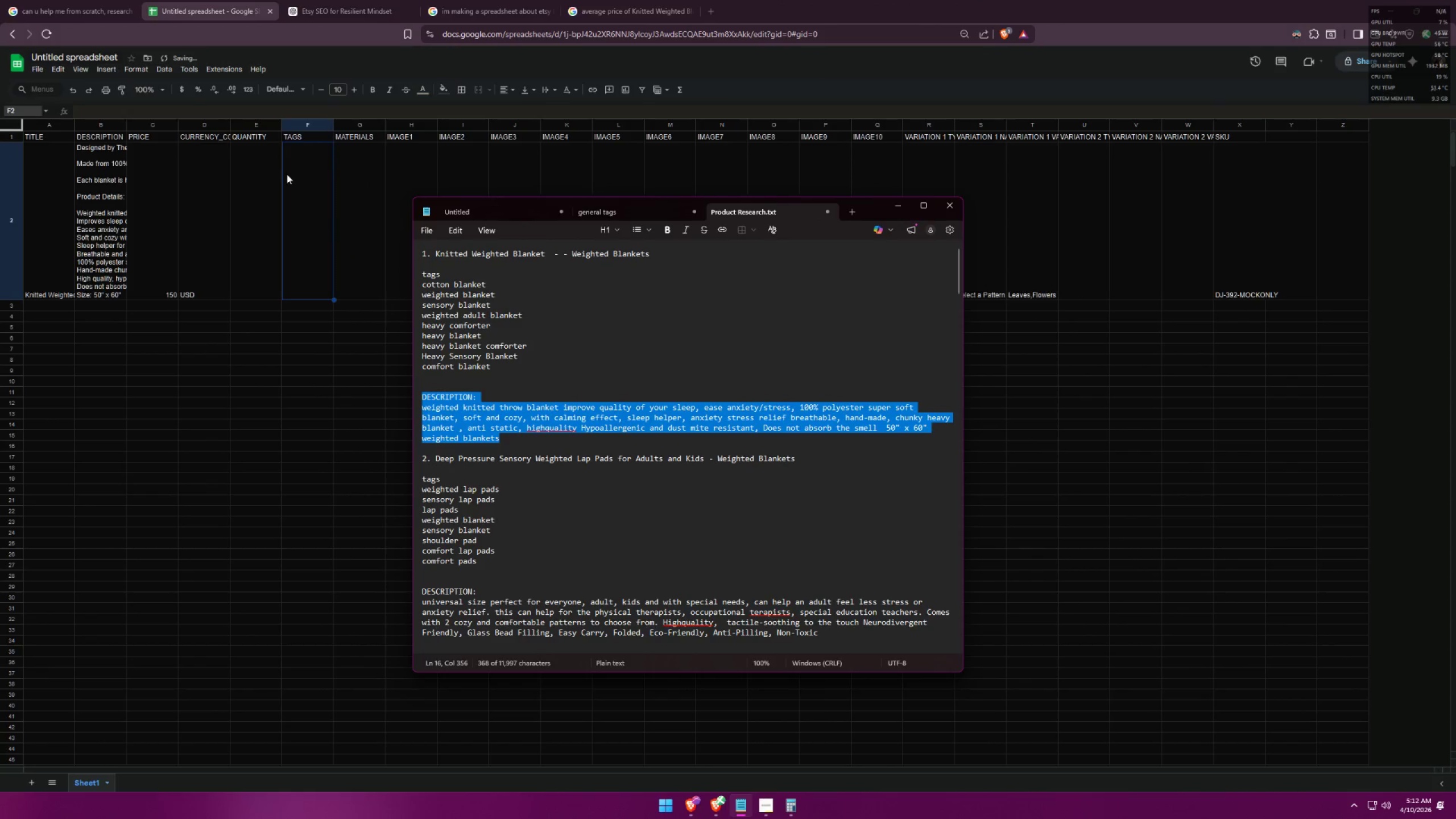 
double_click([304, 162])
 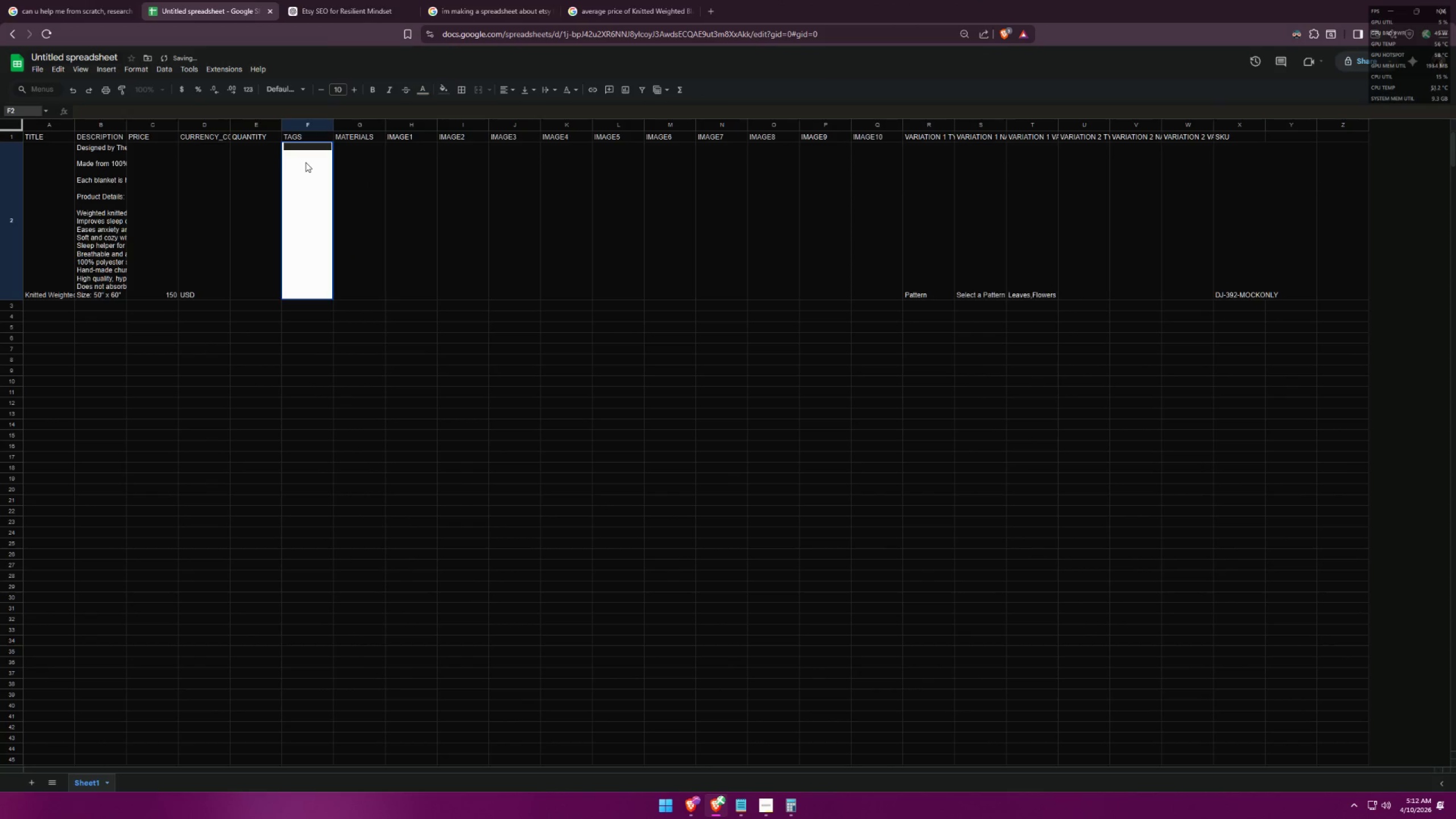 
key(T)
 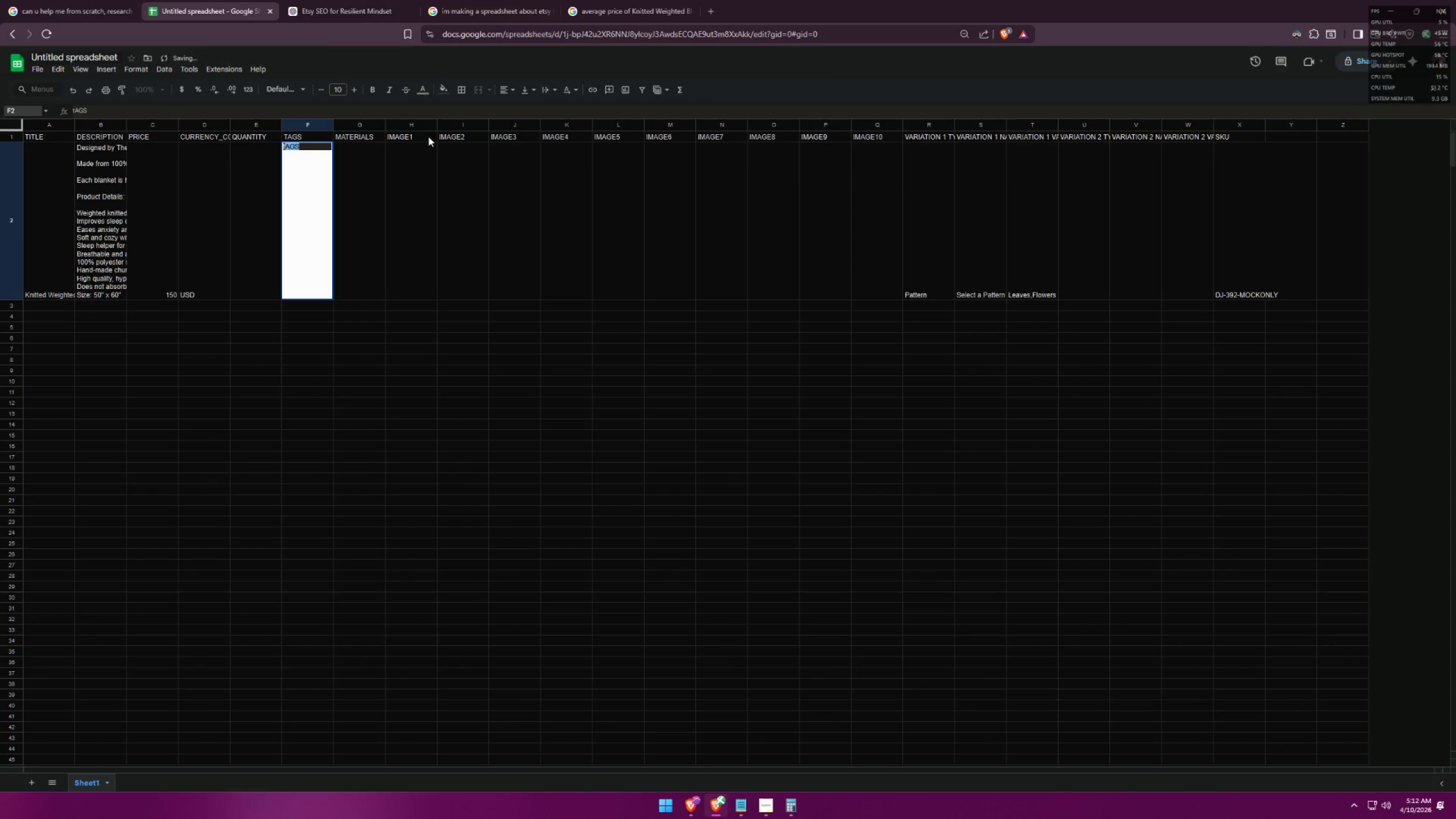 
left_click([634, 0])
 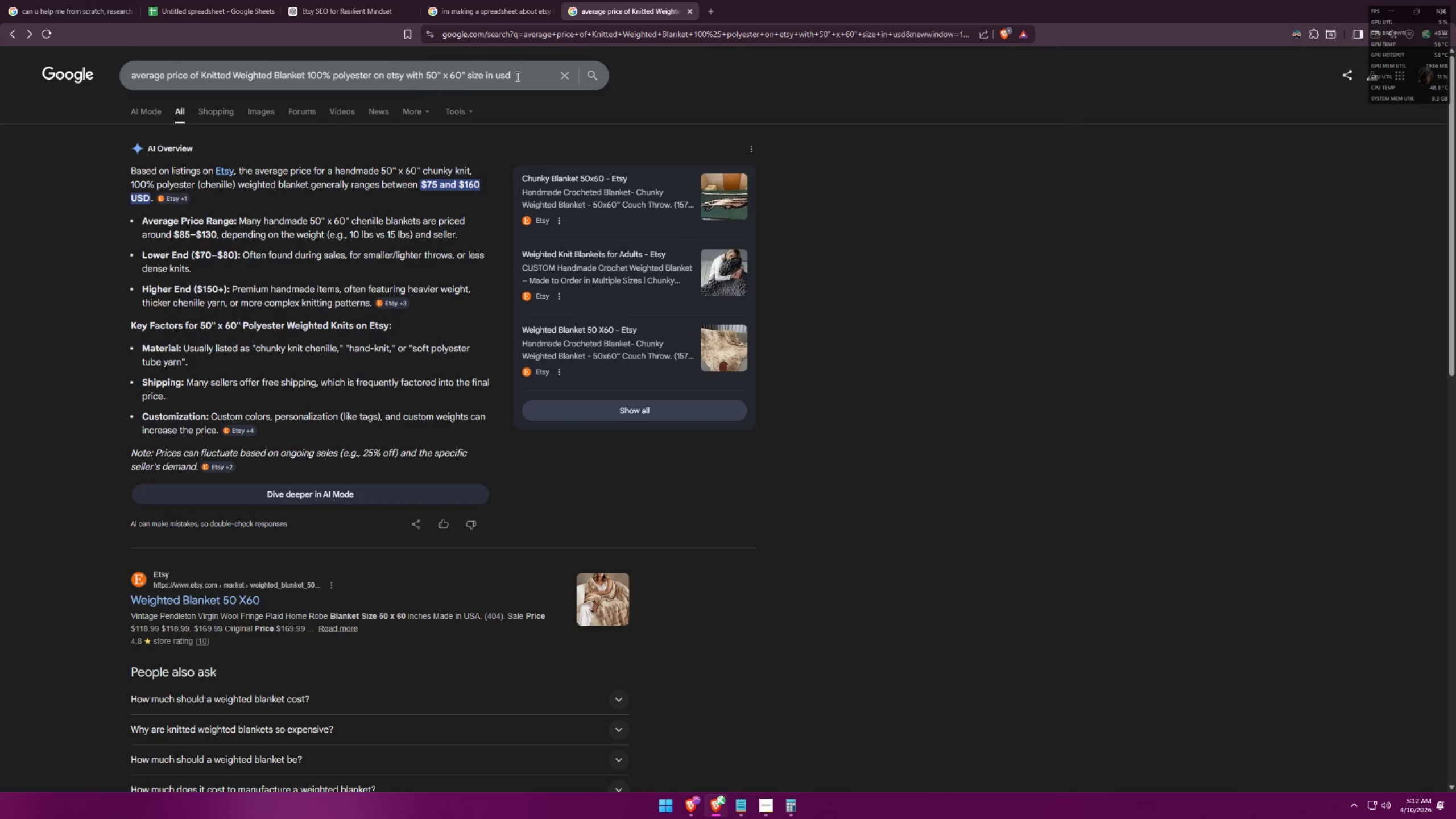 
left_click_drag(start_coordinate=[539, 75], to_coordinate=[0, 47])
 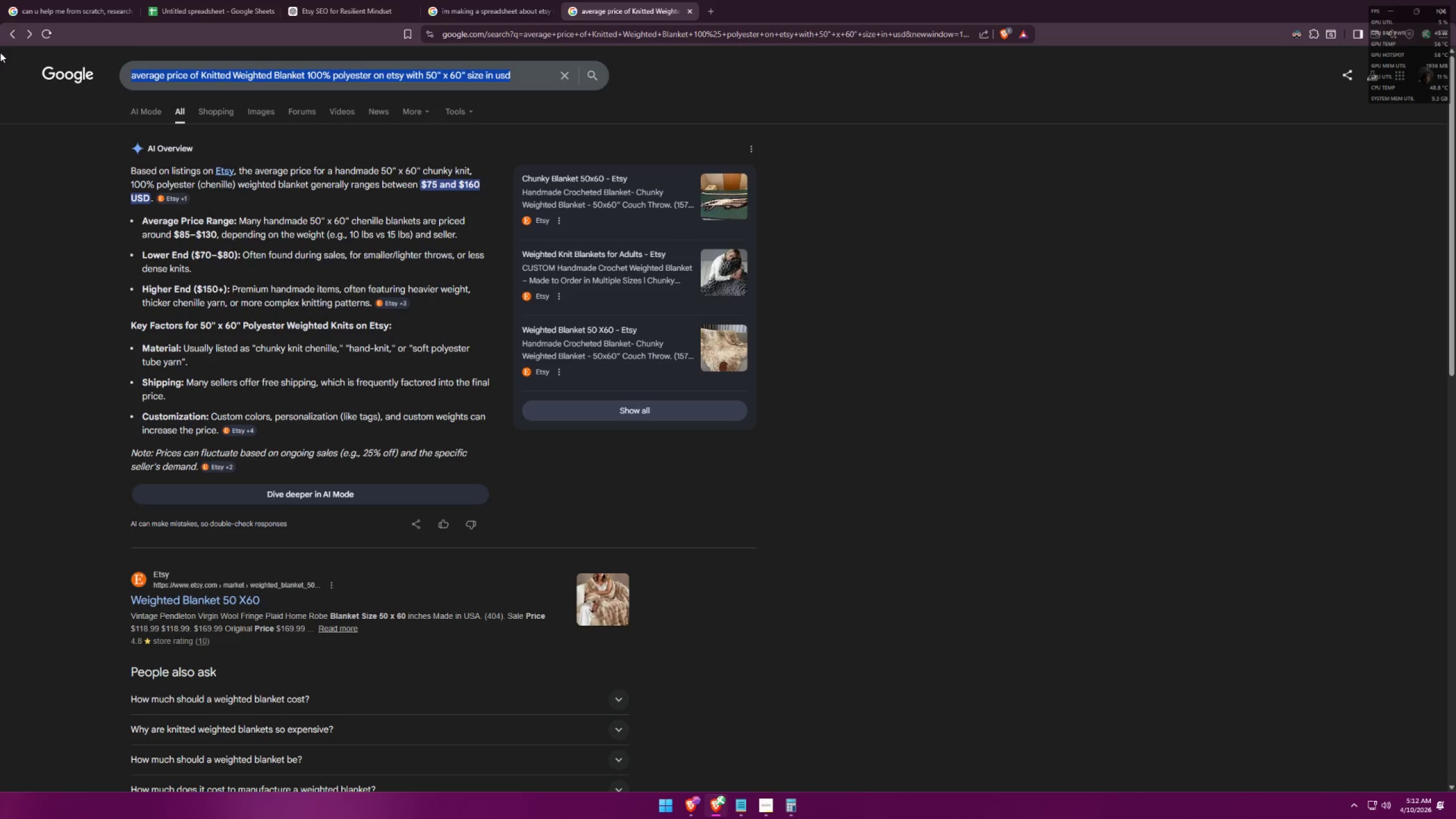 
type(blanket r)
key(Backspace)
type(throw)
 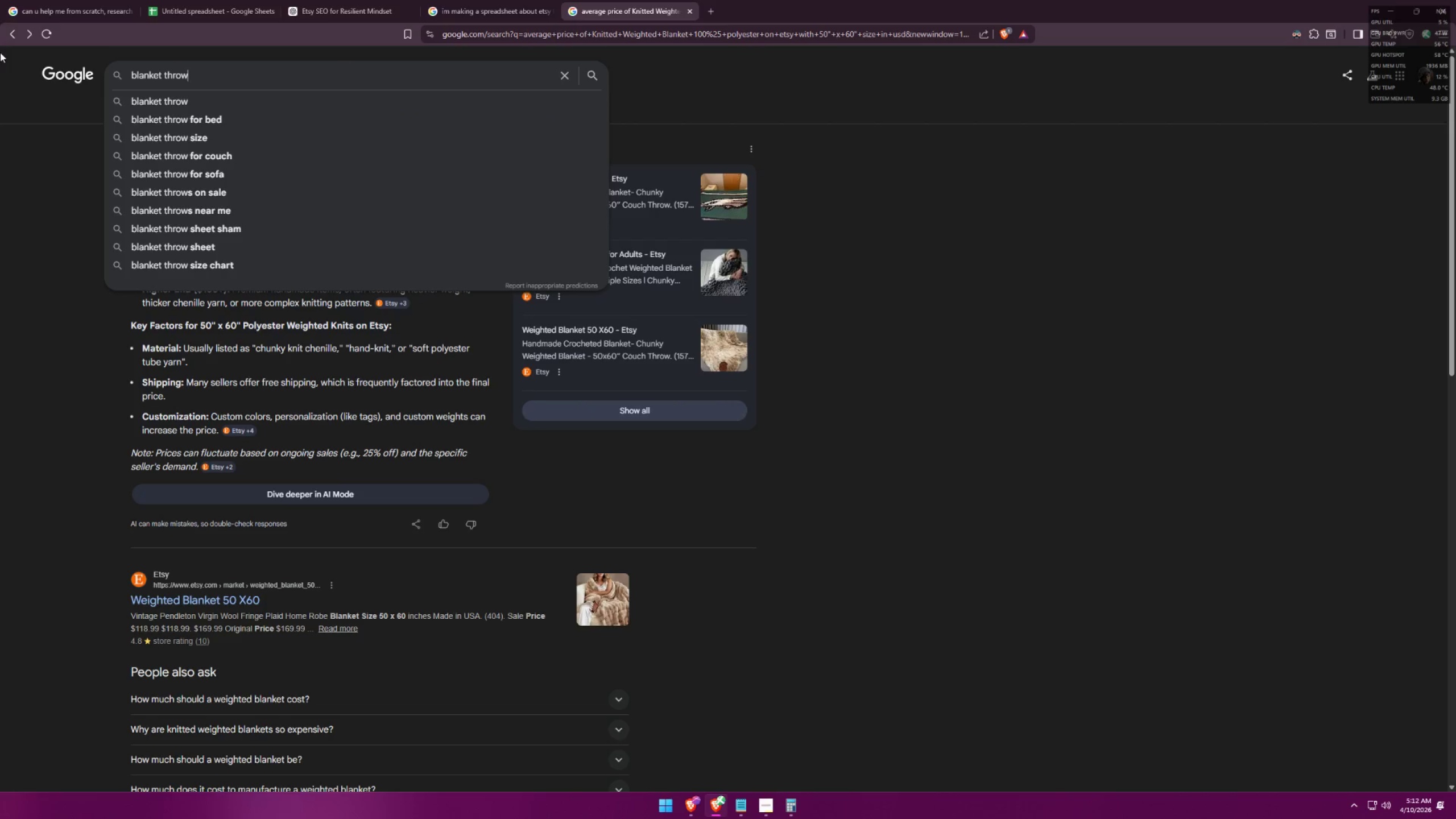 
key(Enter)
 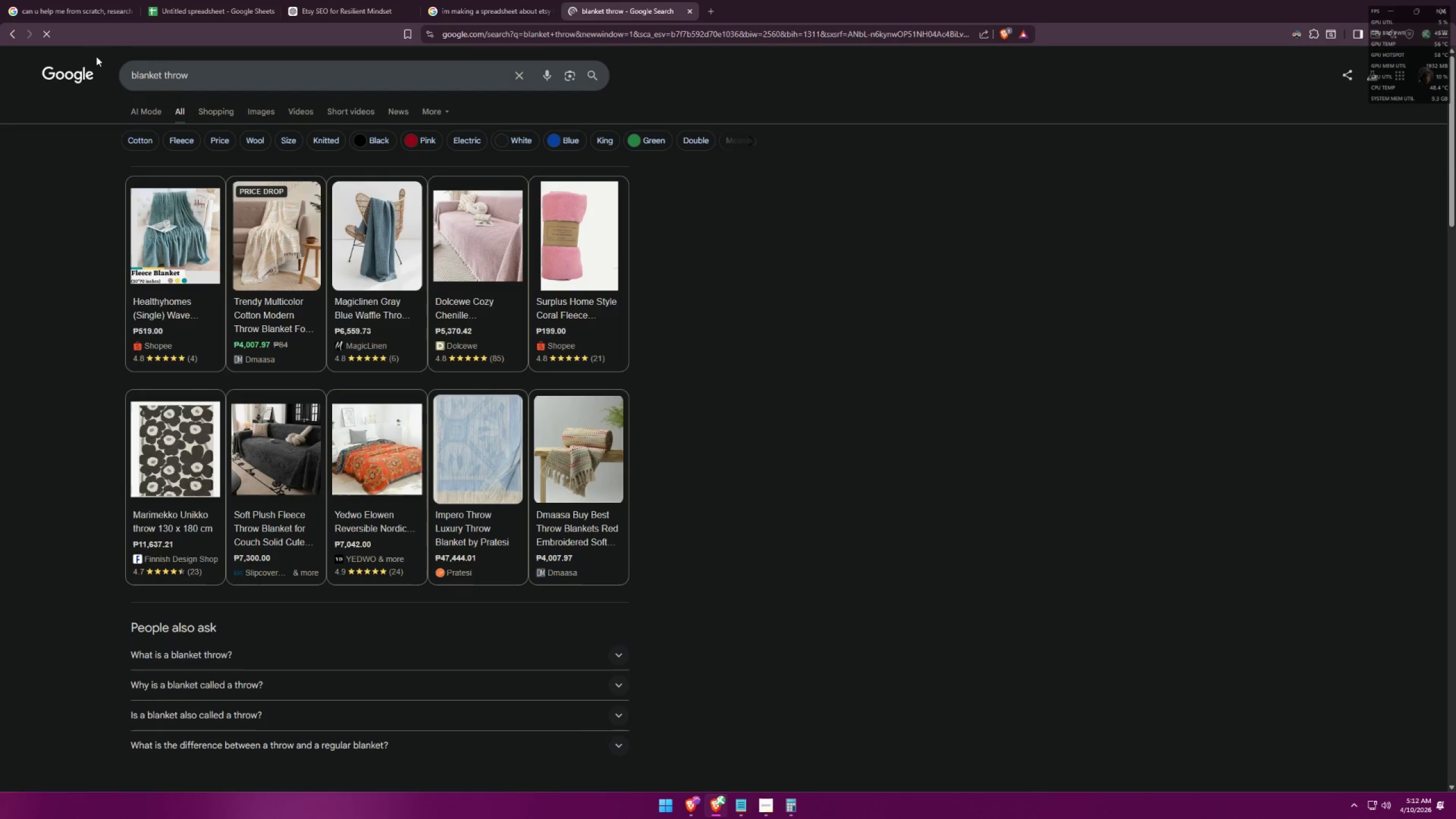 
left_click([270, 77])
 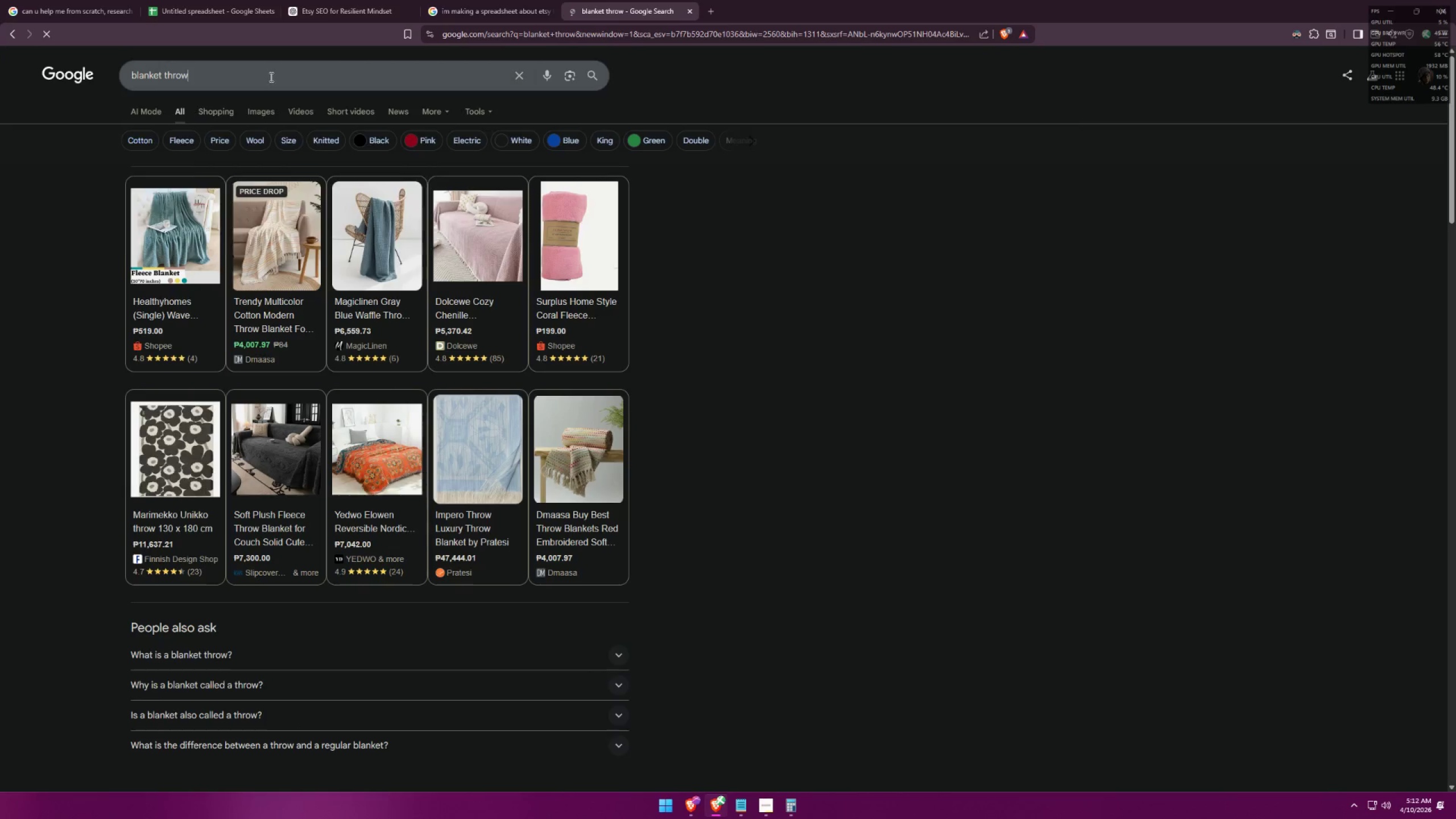 
type( etsy)
 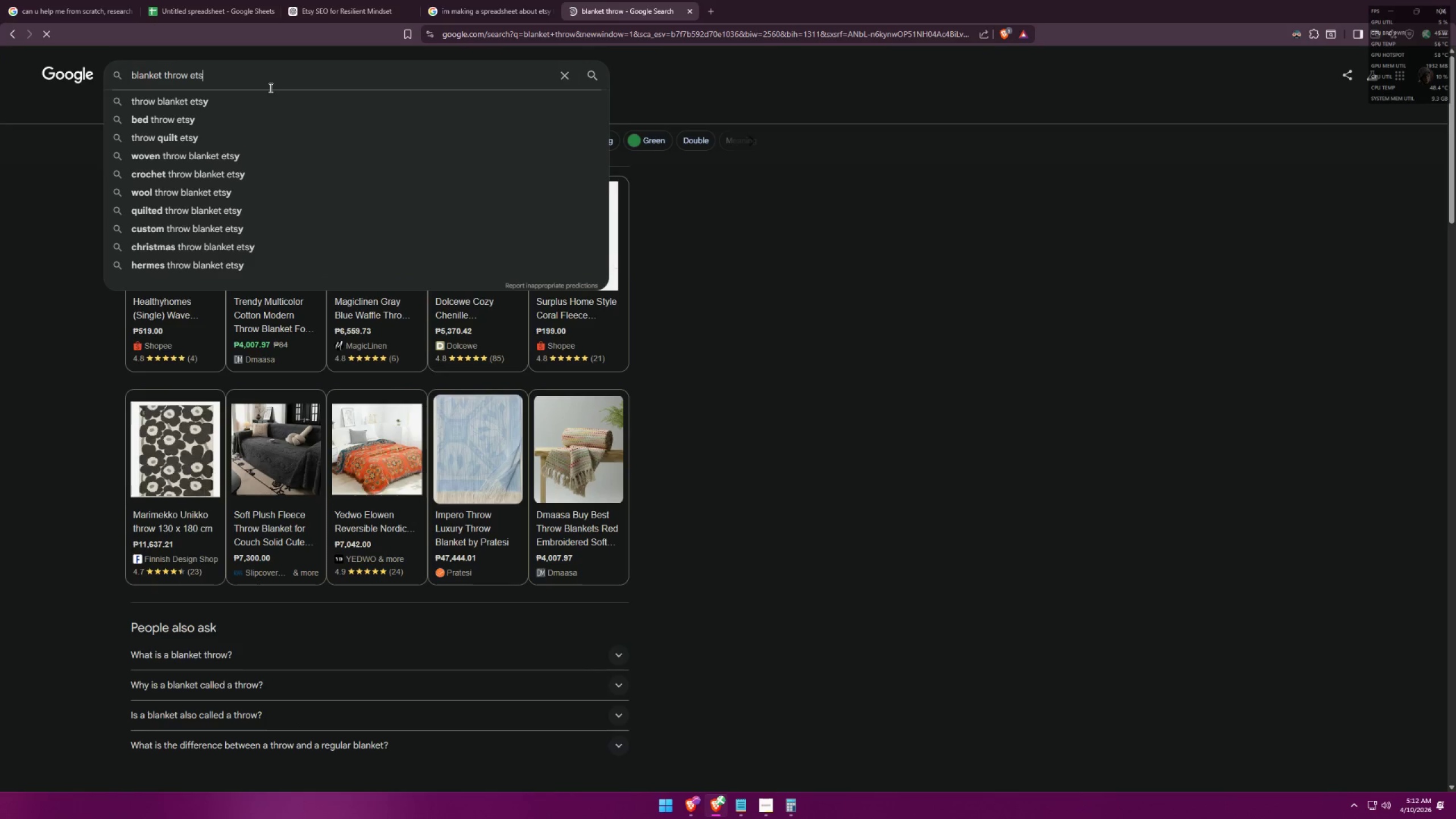 
key(Enter)
 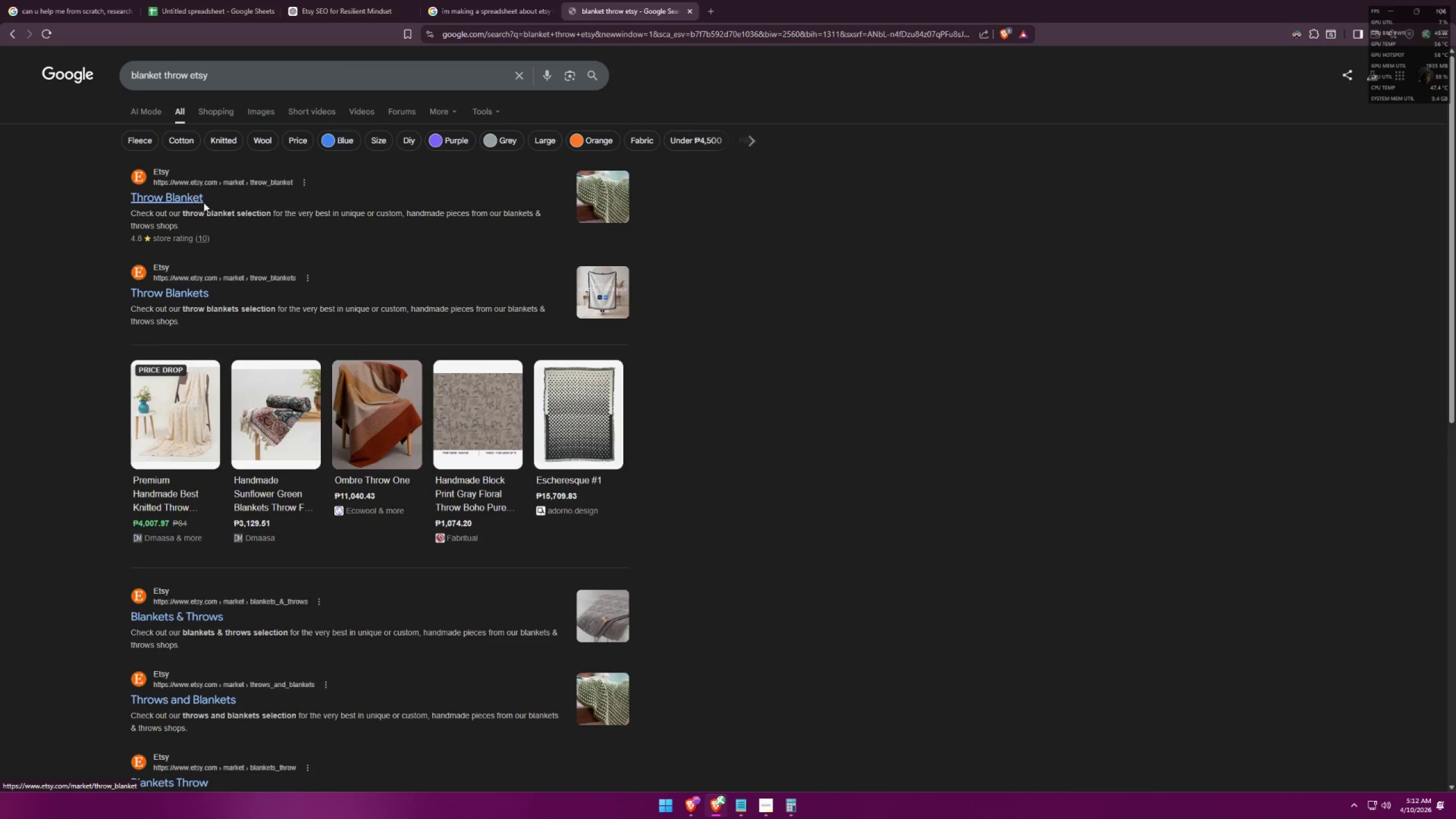 
key(Alt+Tab)
 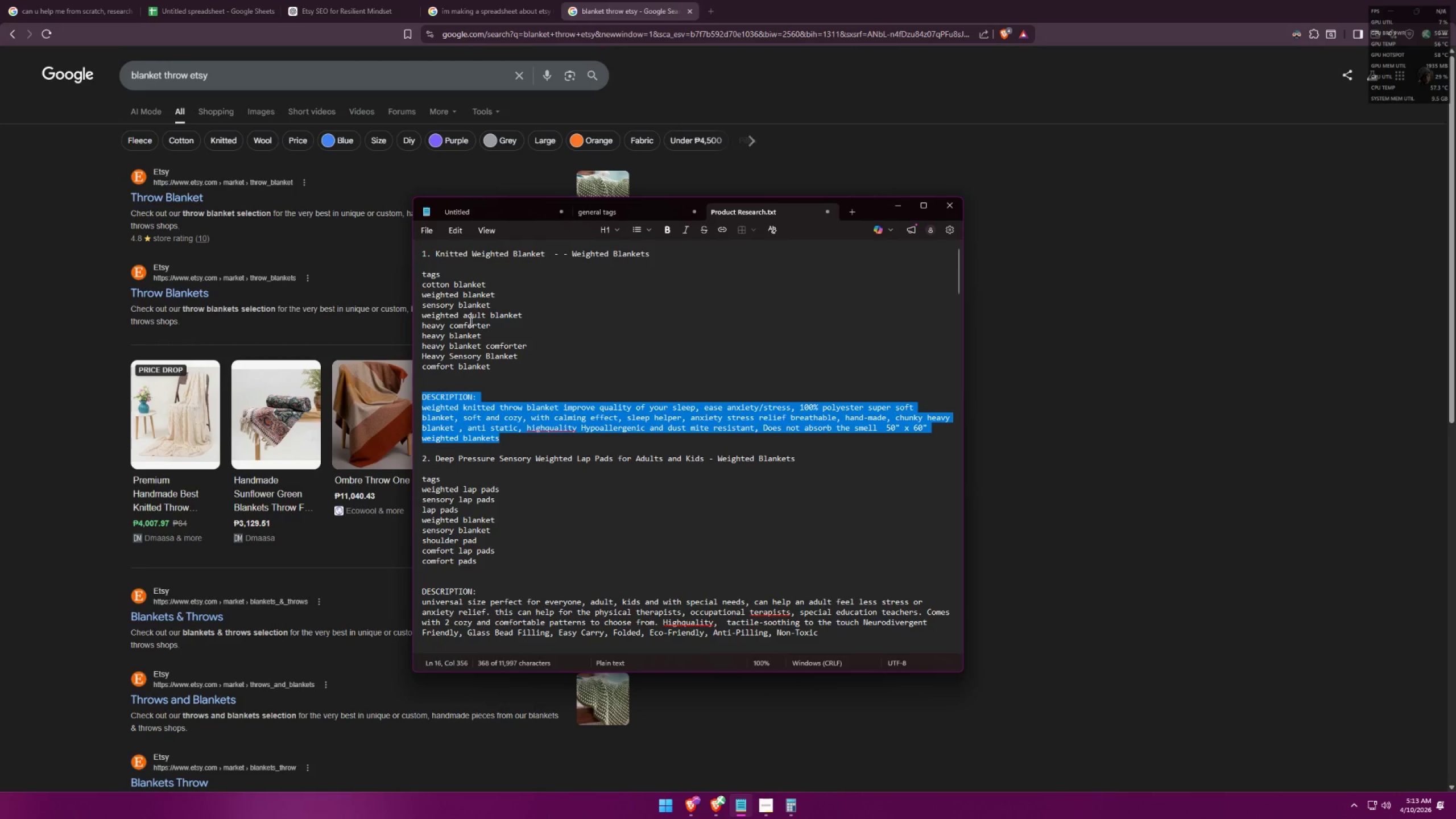 
left_click([479, 272])
 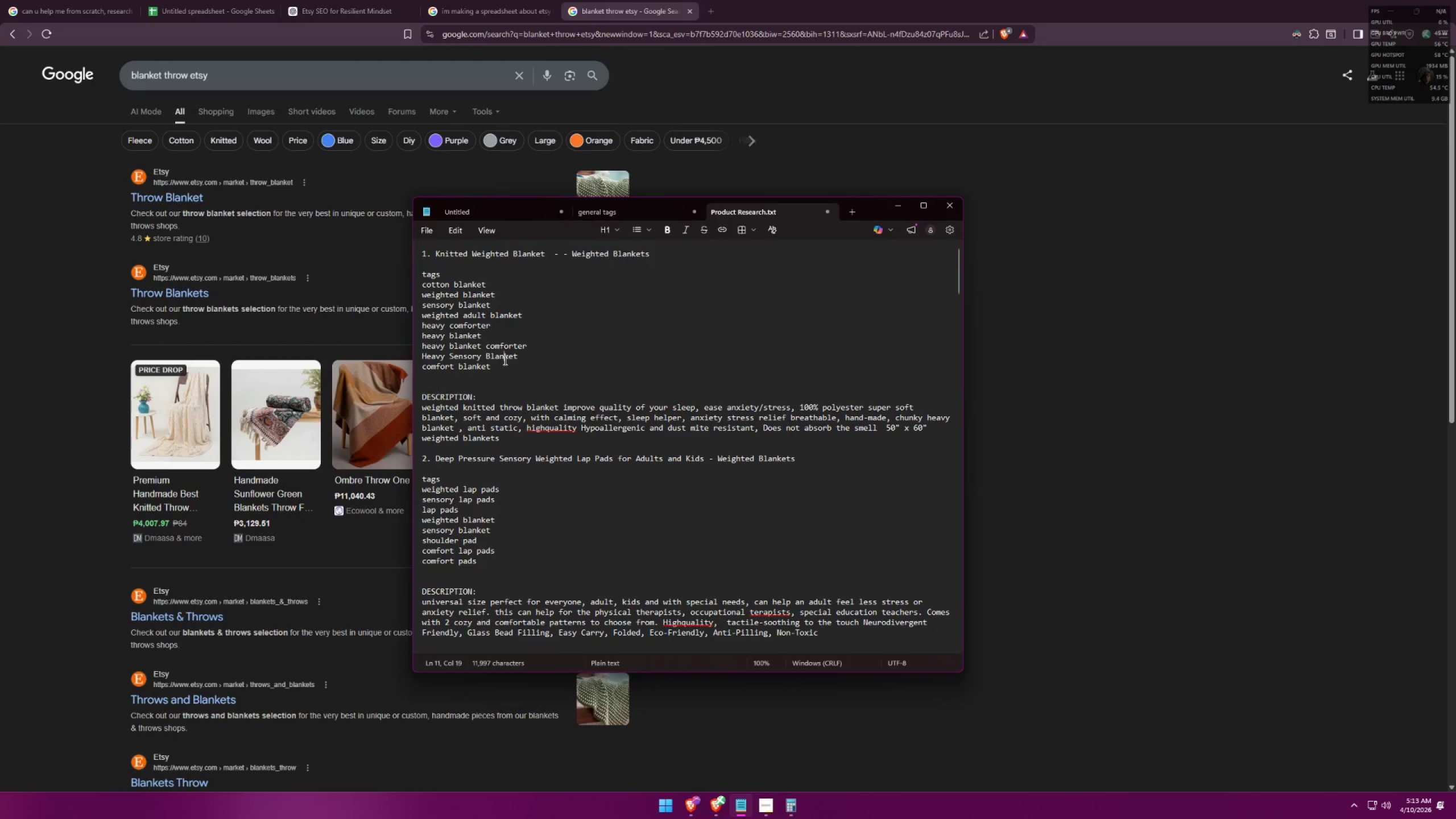 
double_click([501, 371])
 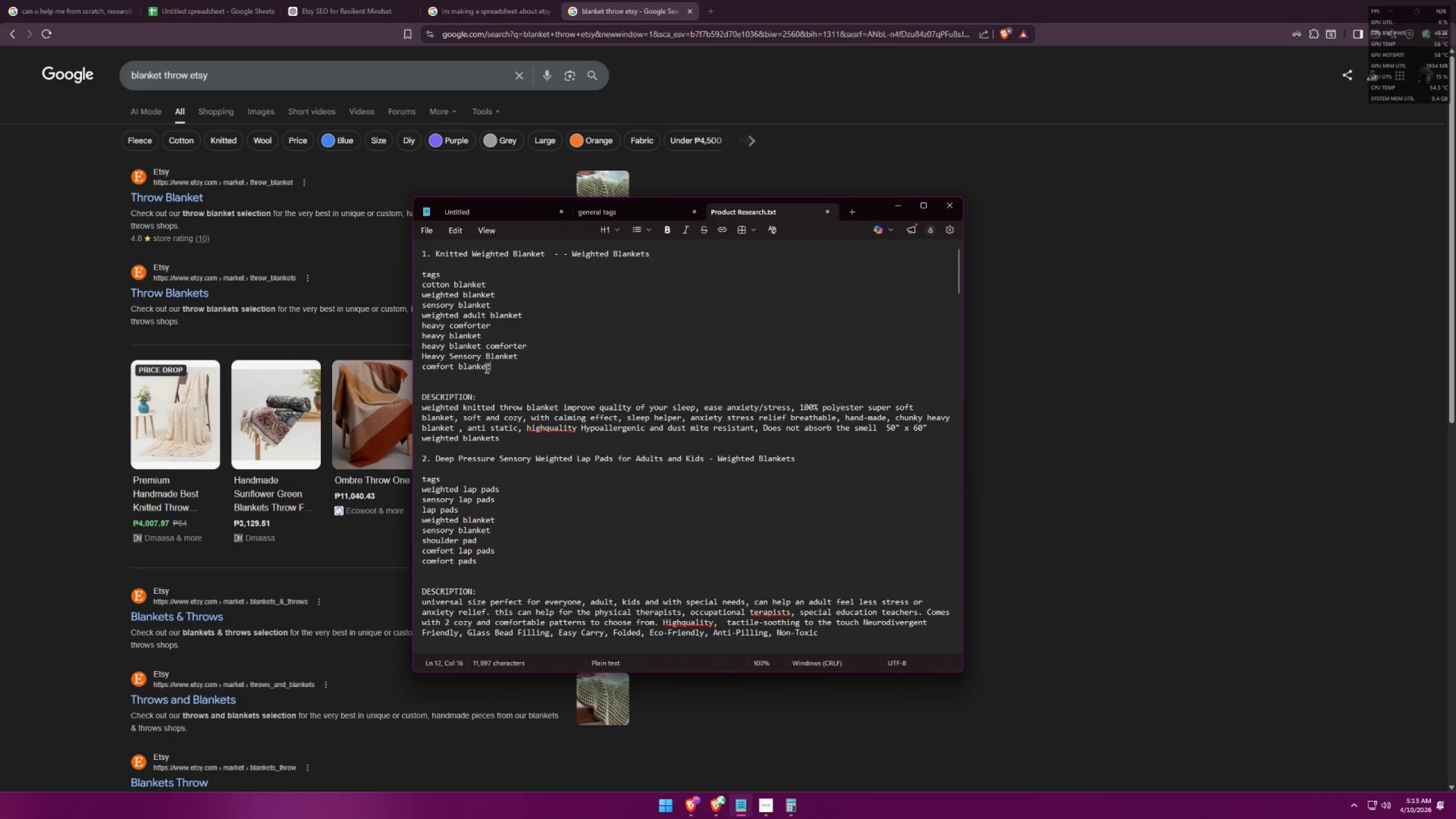 
key(Shift+ShiftLeft)
 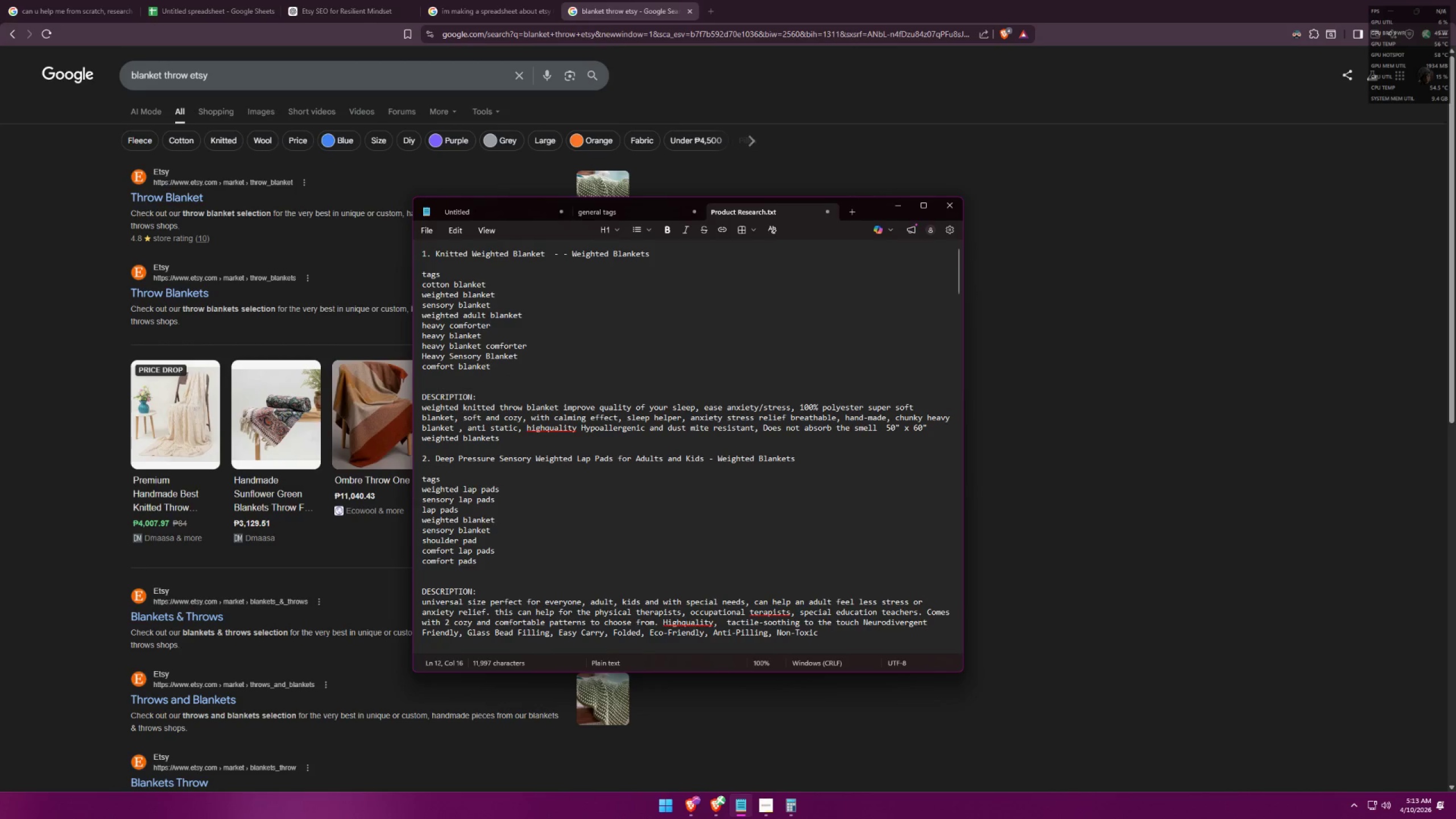 
key(Shift+Enter)
 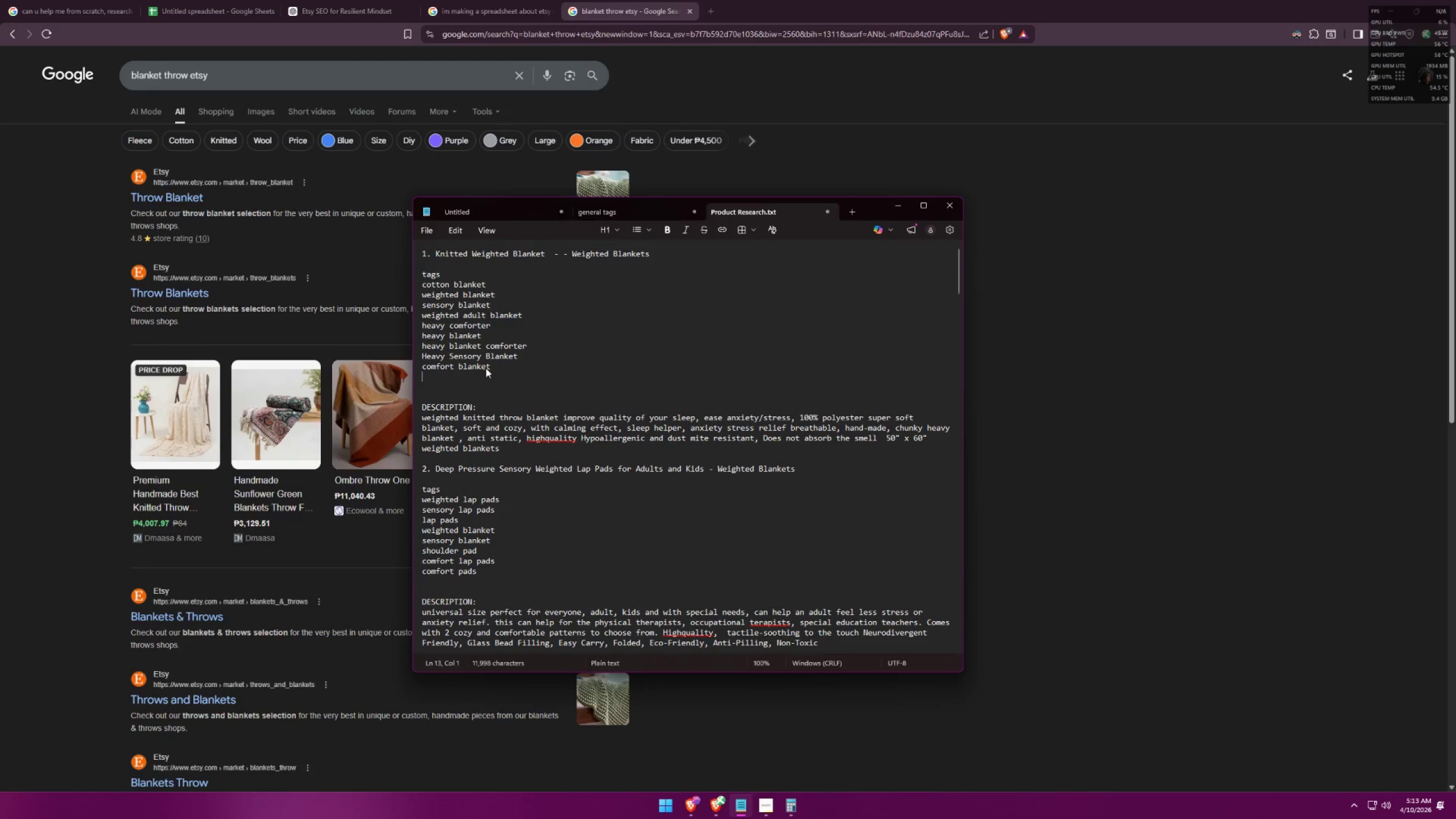 
type(throw blanket)
 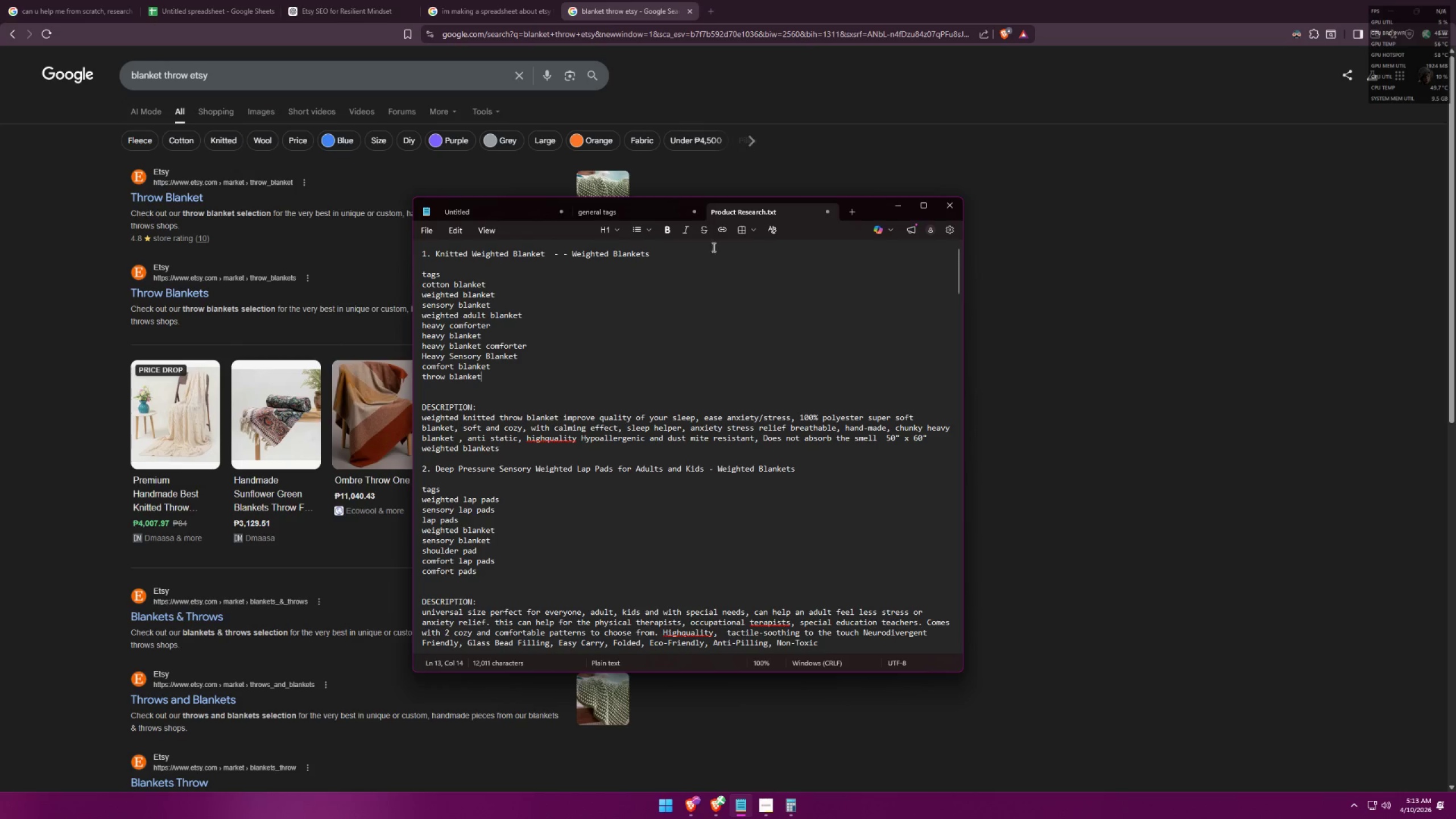 
left_click([838, 131])
 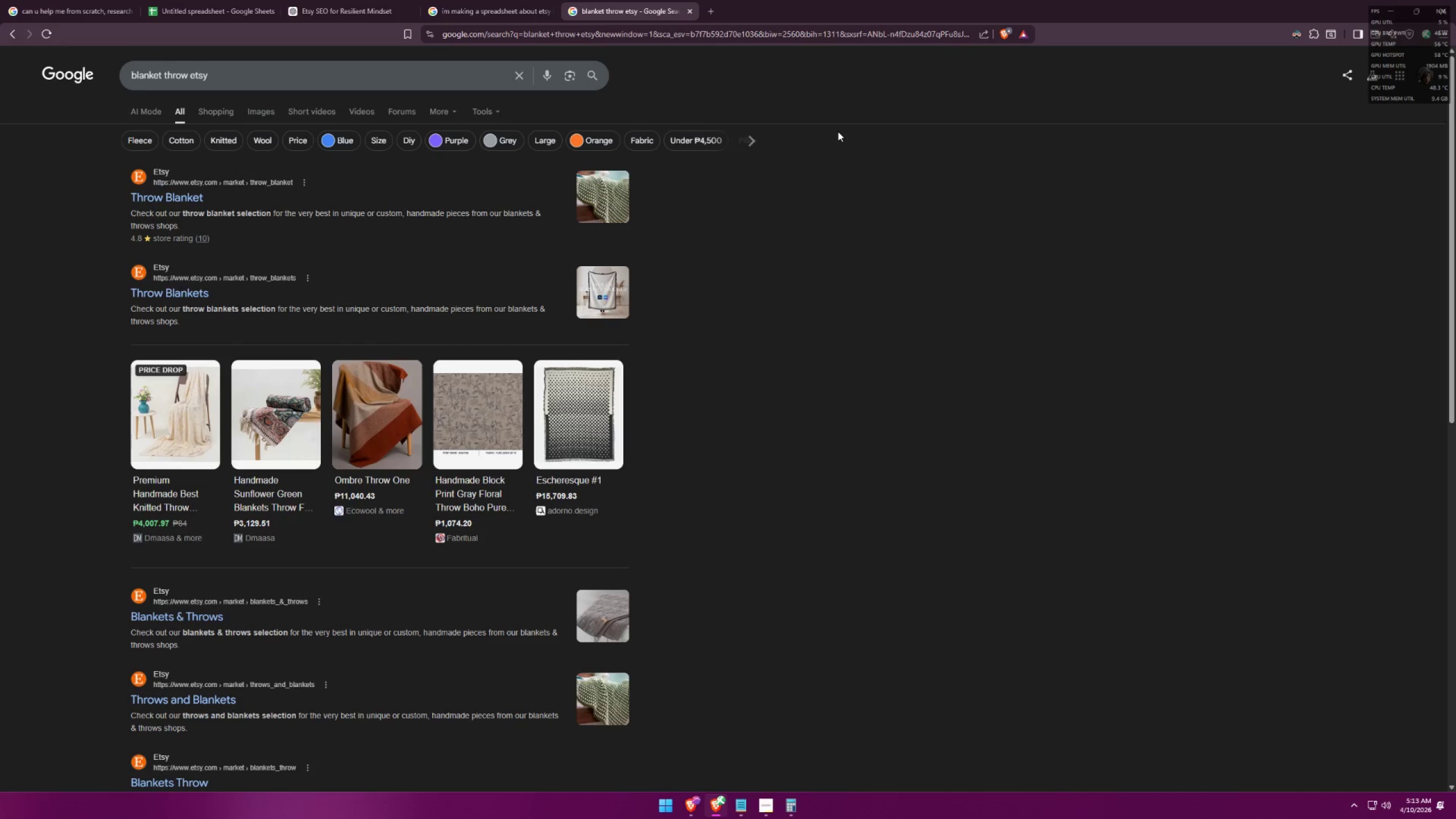 
key(Alt+AltLeft)
 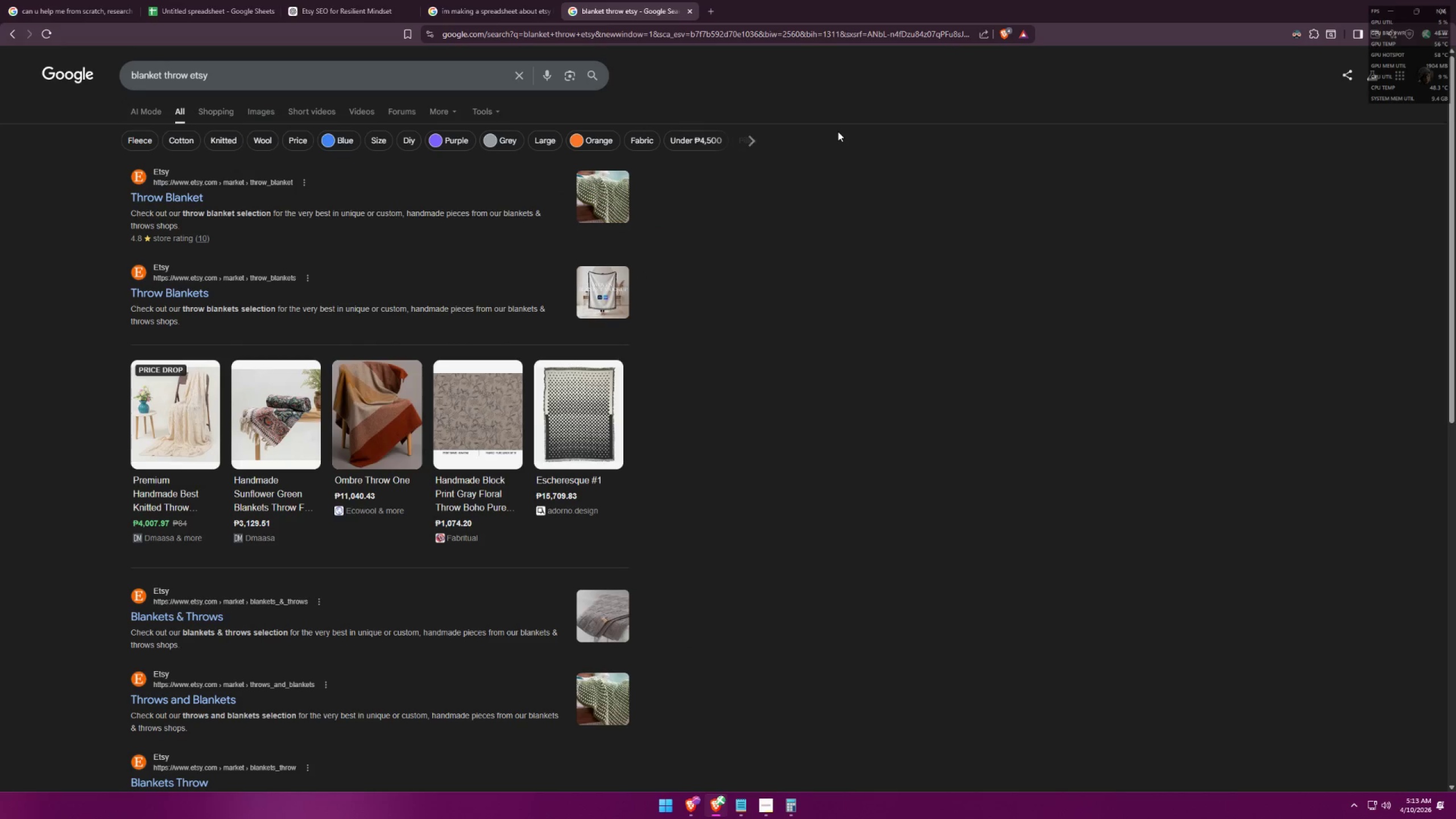 
key(Alt+Tab)
 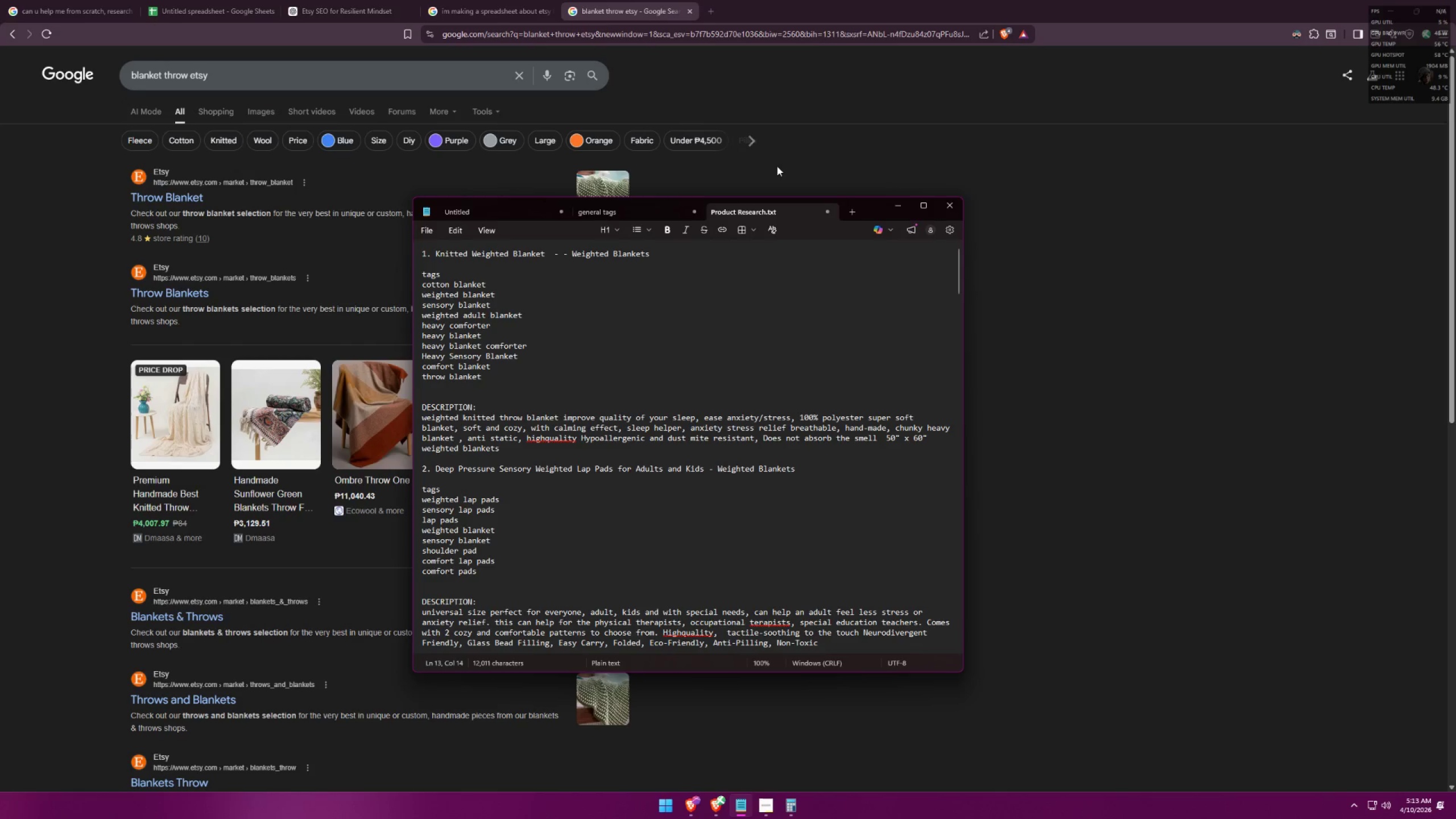 
key(Alt+AltLeft)
 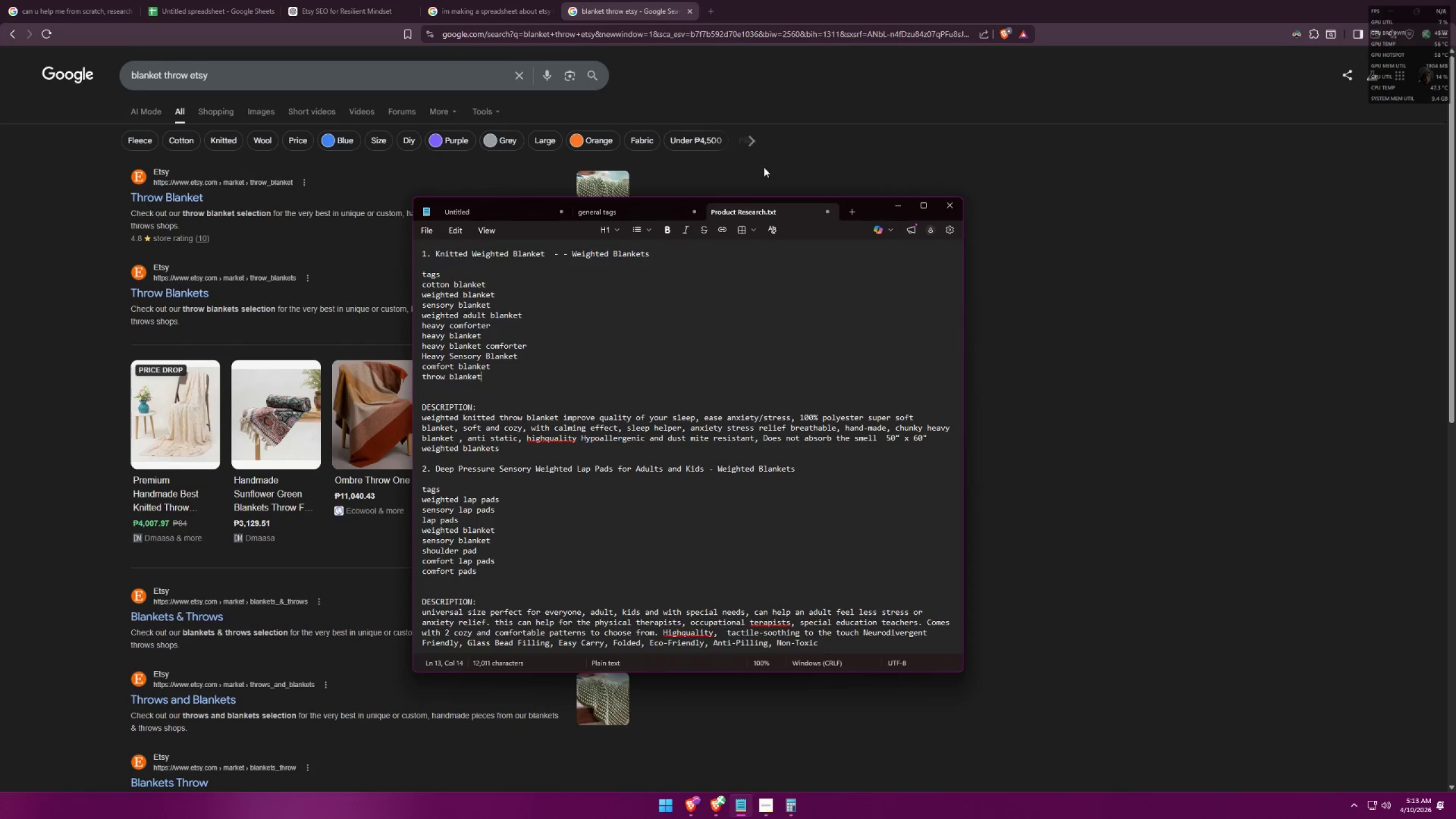 
key(Alt+Tab)
 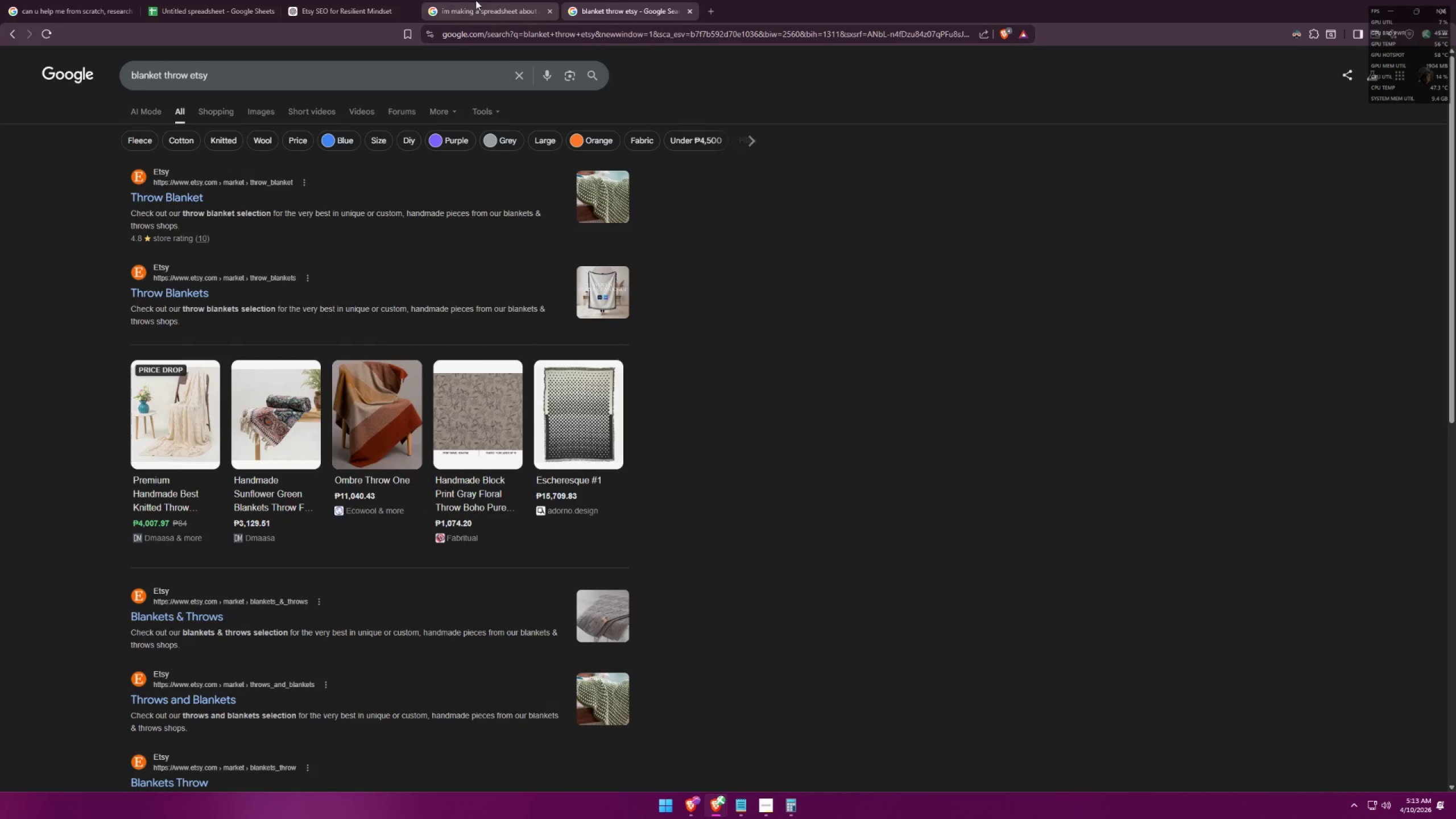 
left_click([267, 0])
 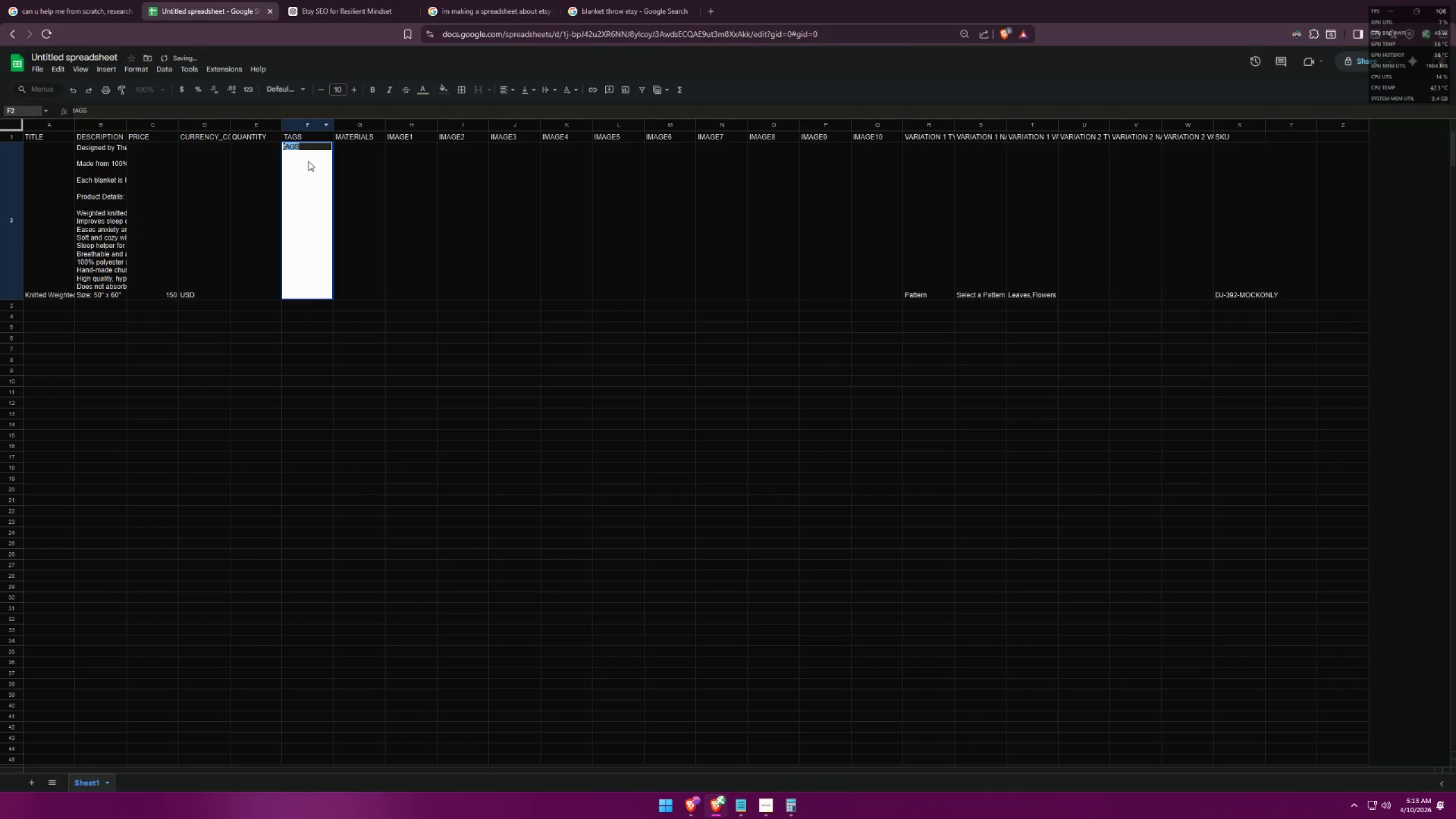 
left_click([315, 152])
 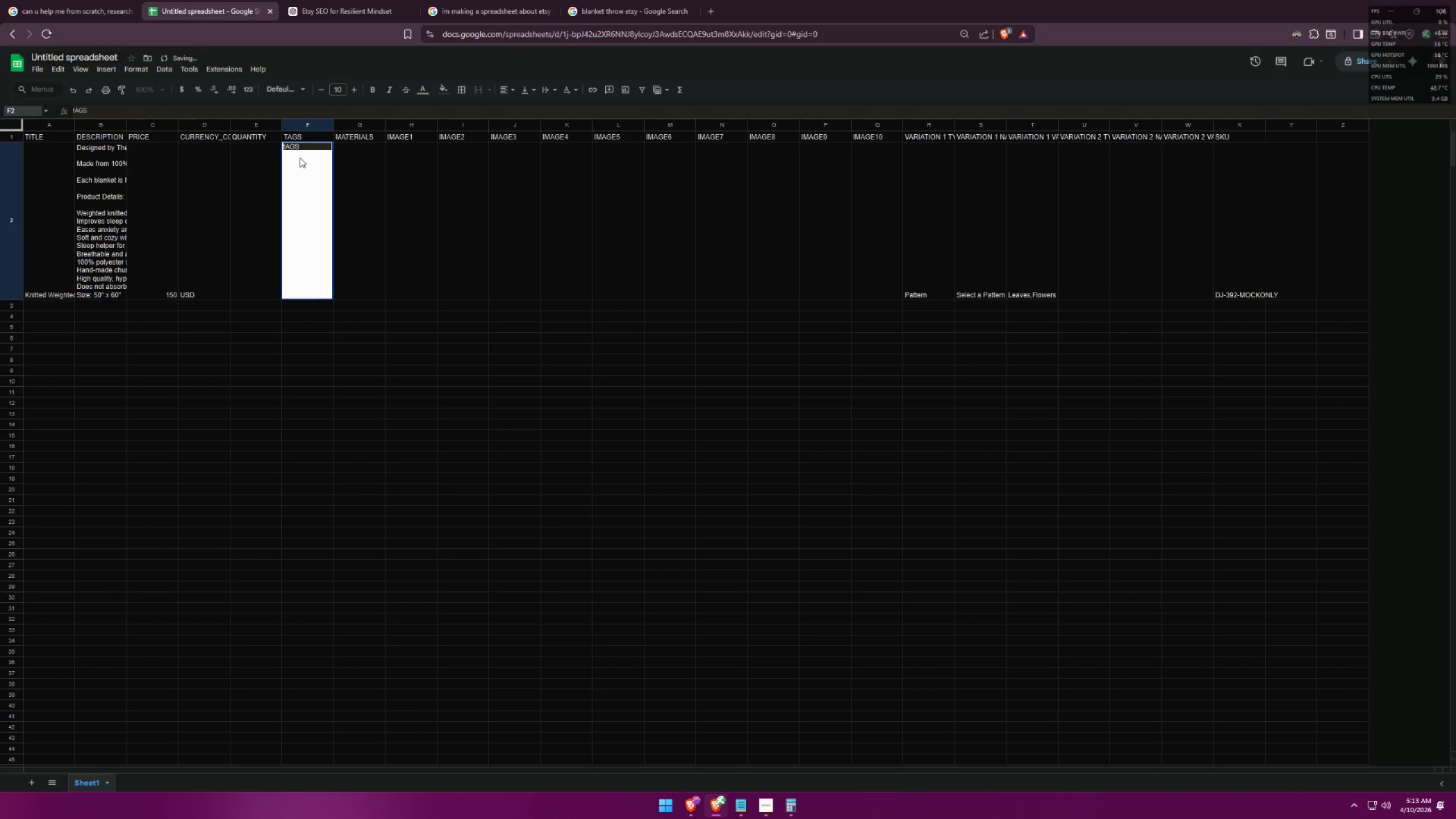 
double_click([376, 184])
 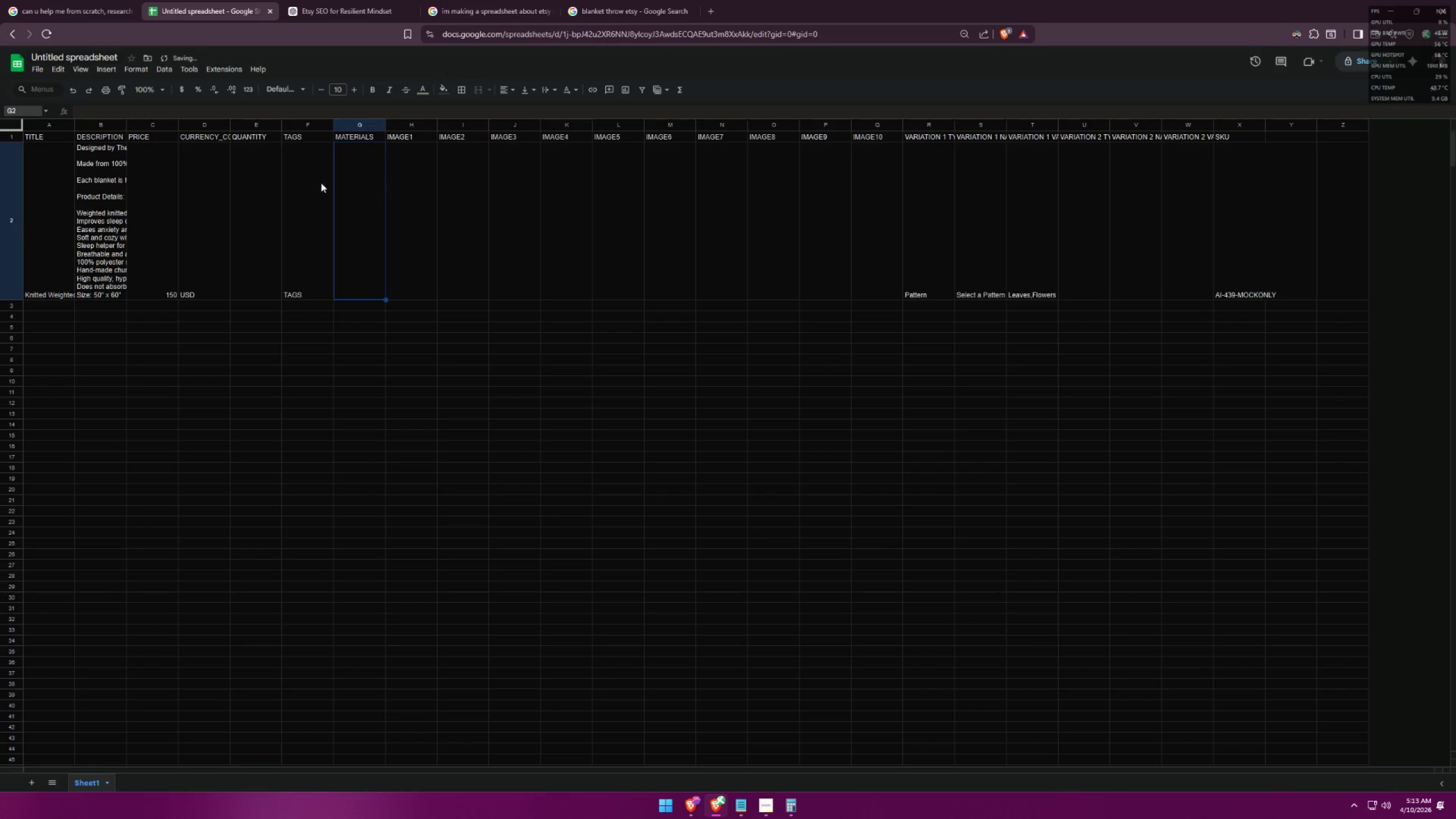 
triple_click([308, 183])
 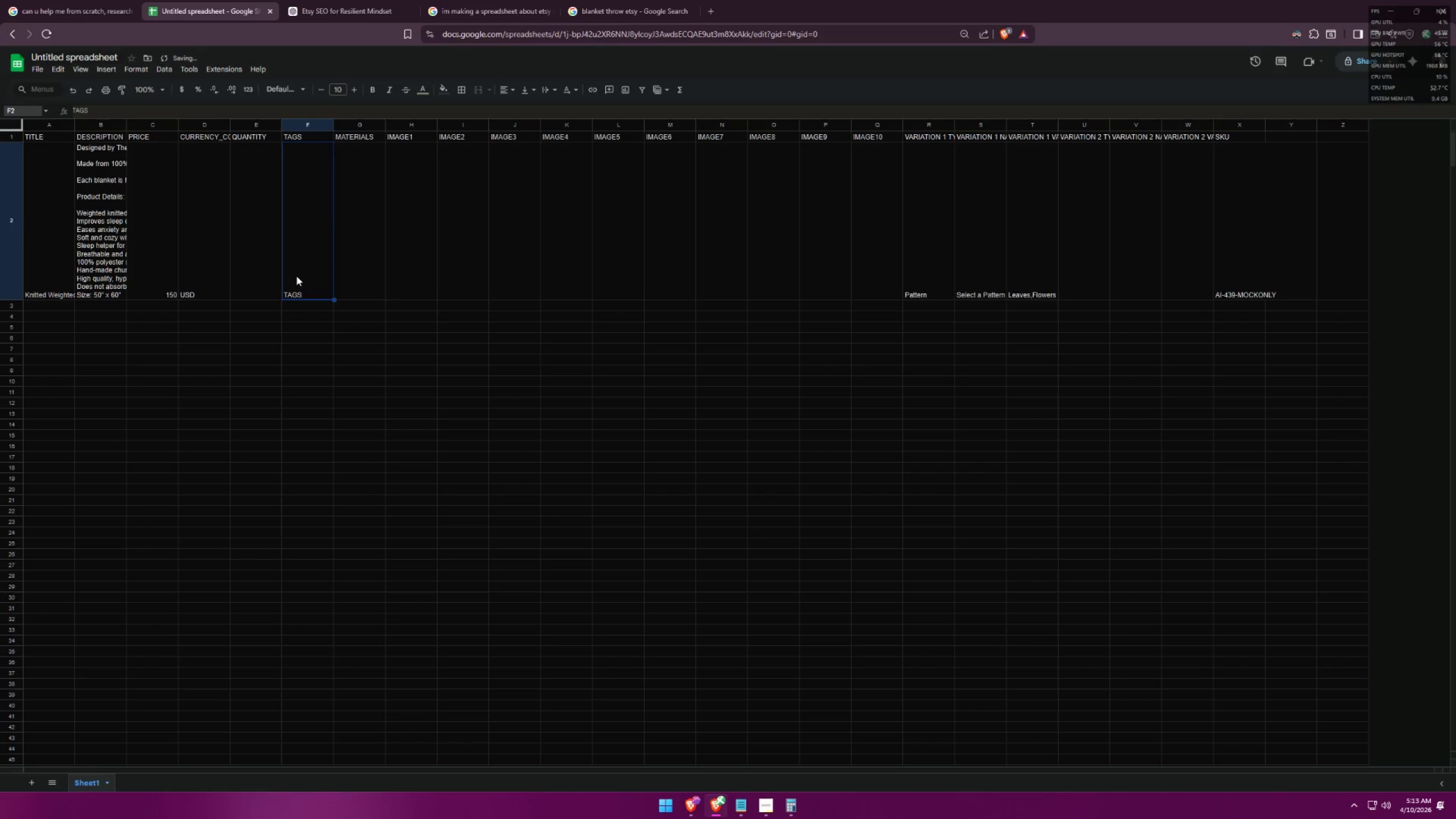 
double_click([296, 276])
 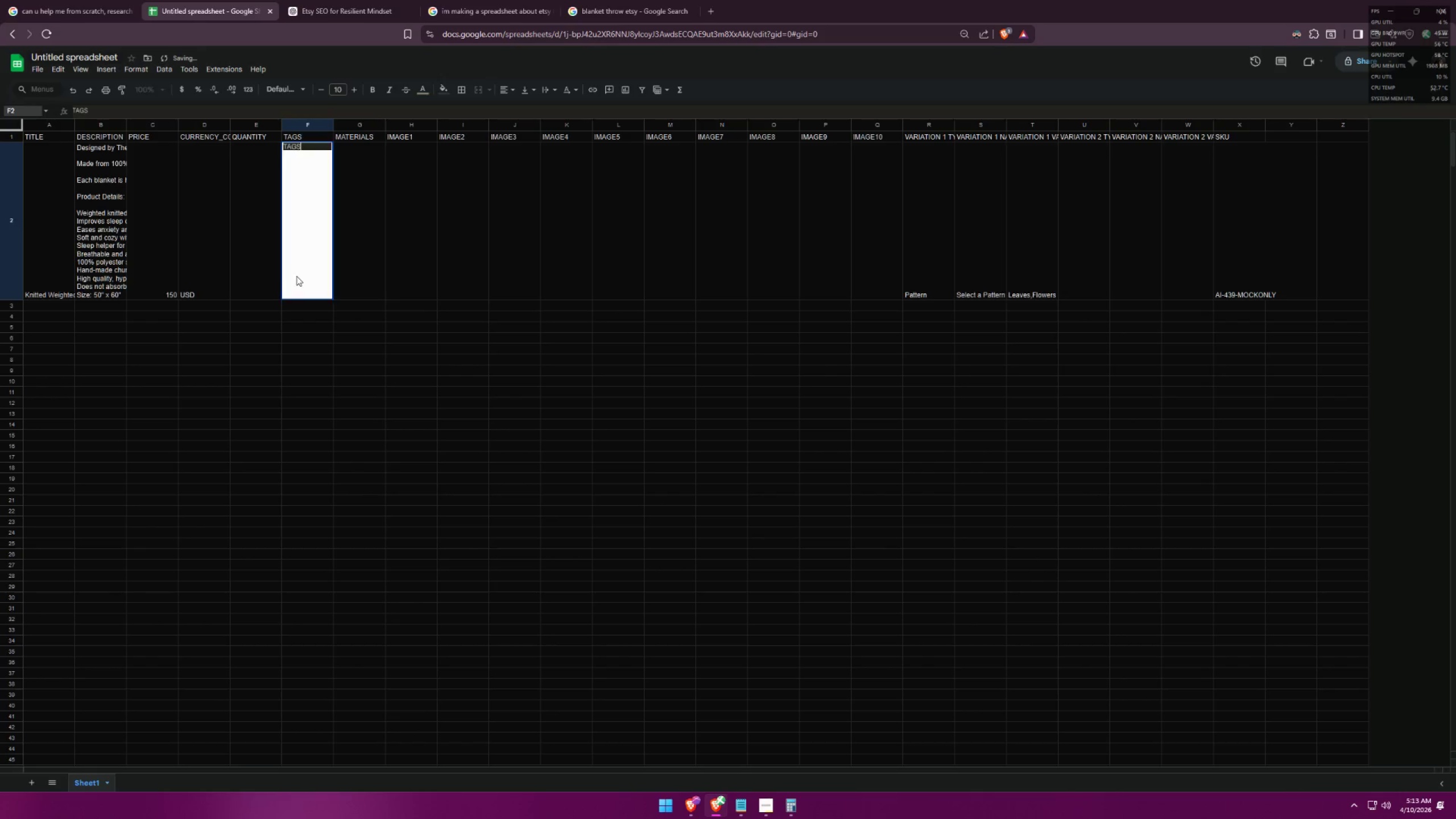 
triple_click([296, 276])
 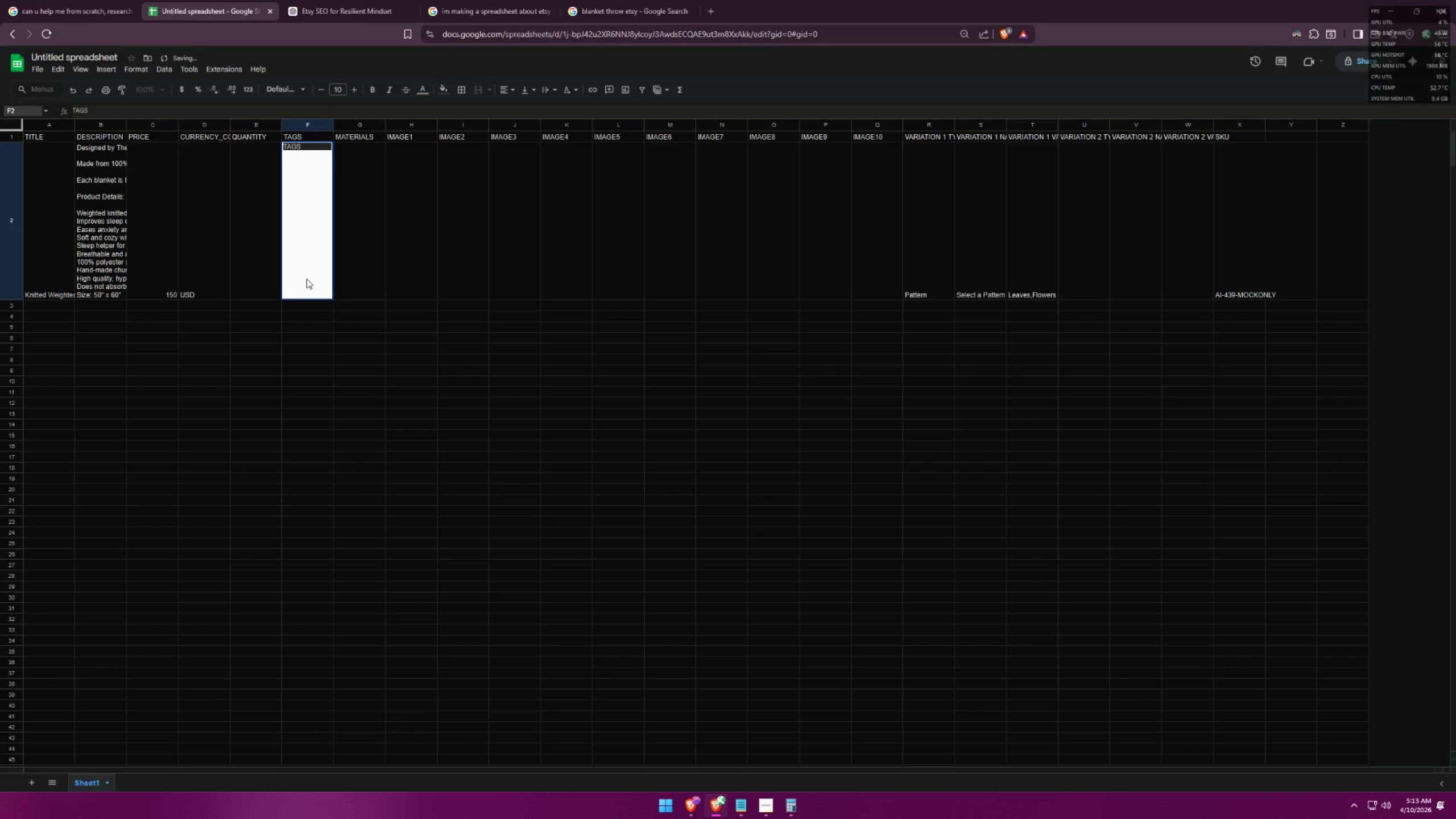 
key(Backspace)
 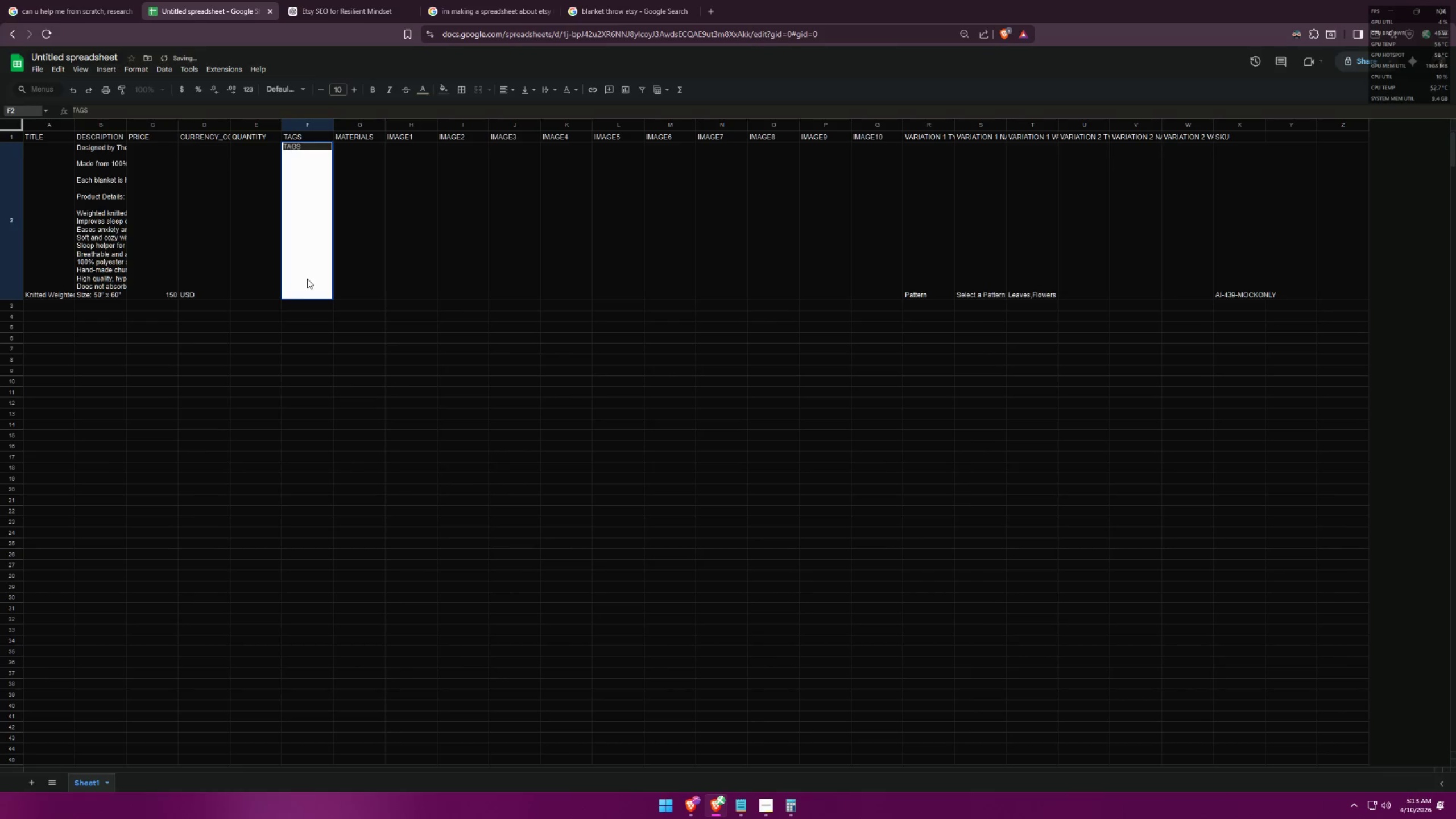 
key(Backspace)
 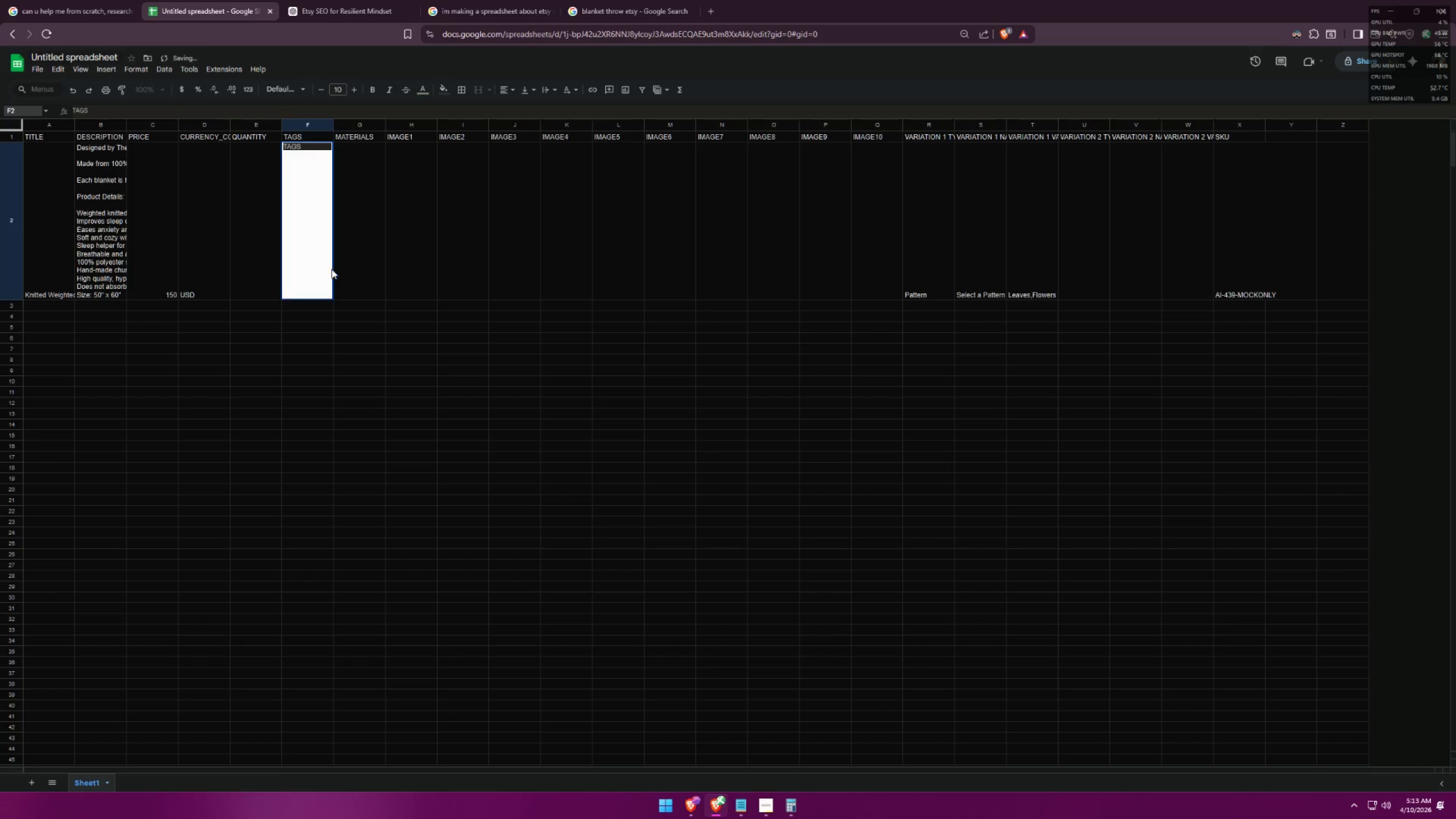 
key(Backspace)
 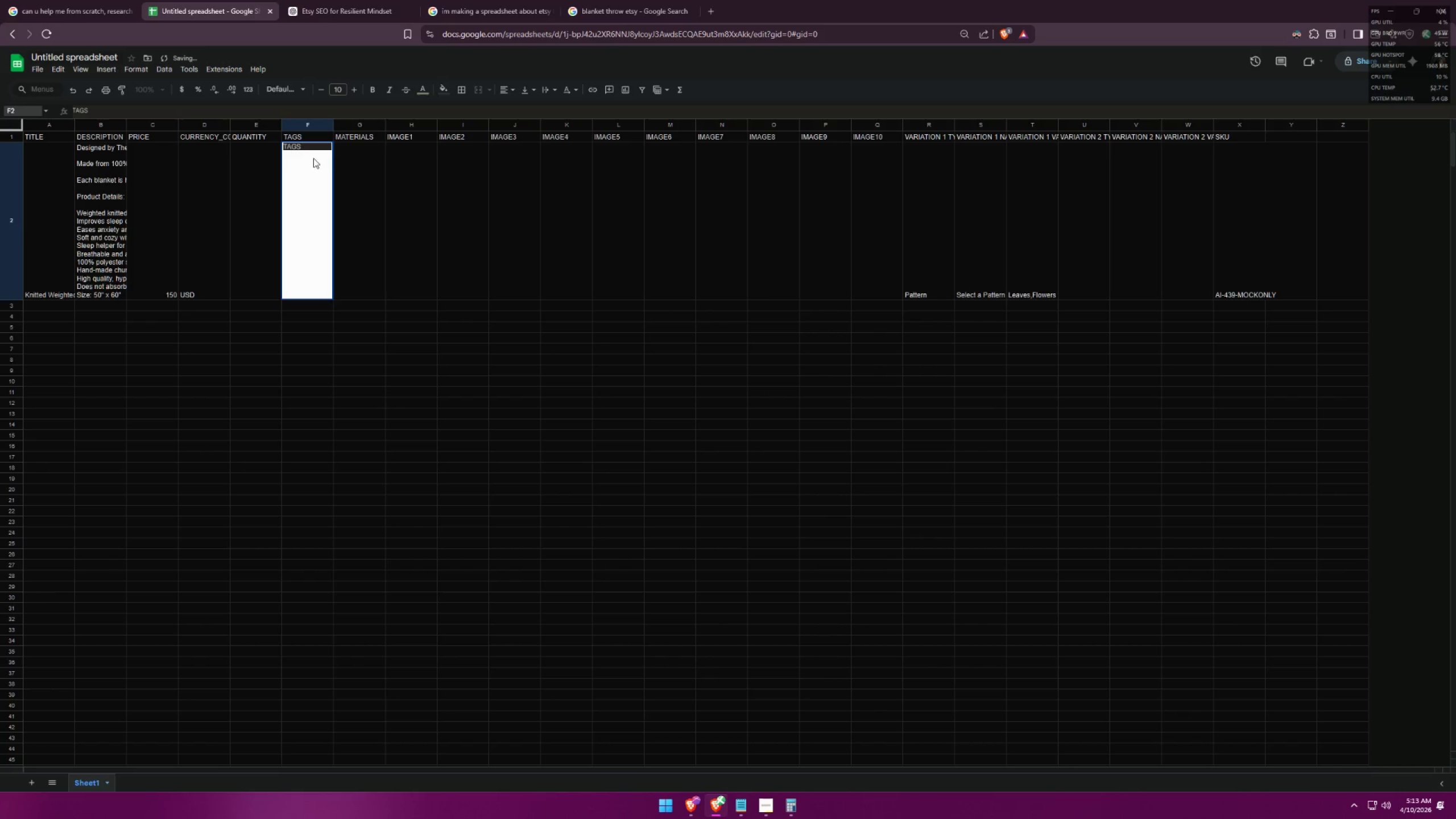 
left_click([297, 150])
 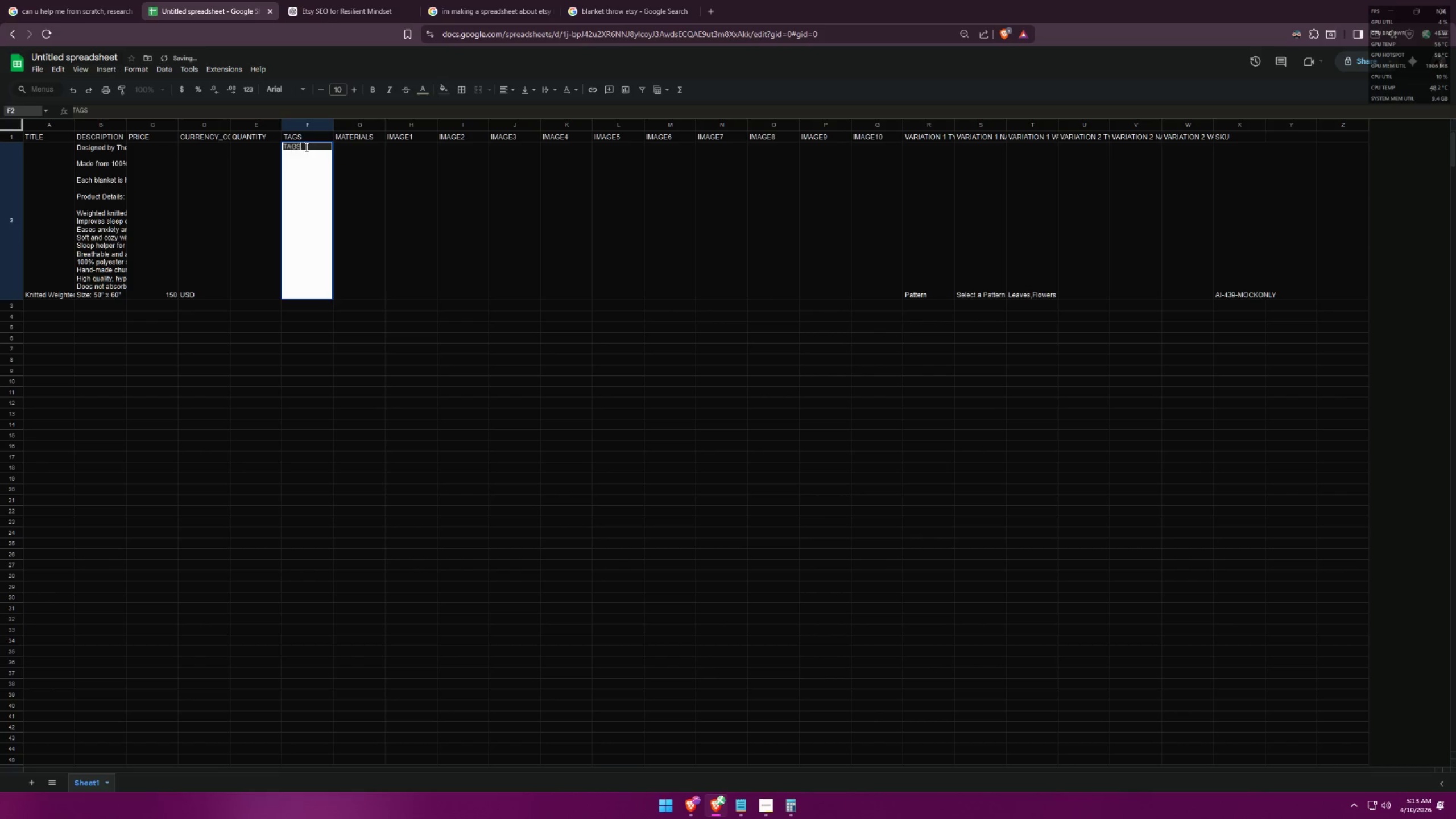 
triple_click([305, 147])